 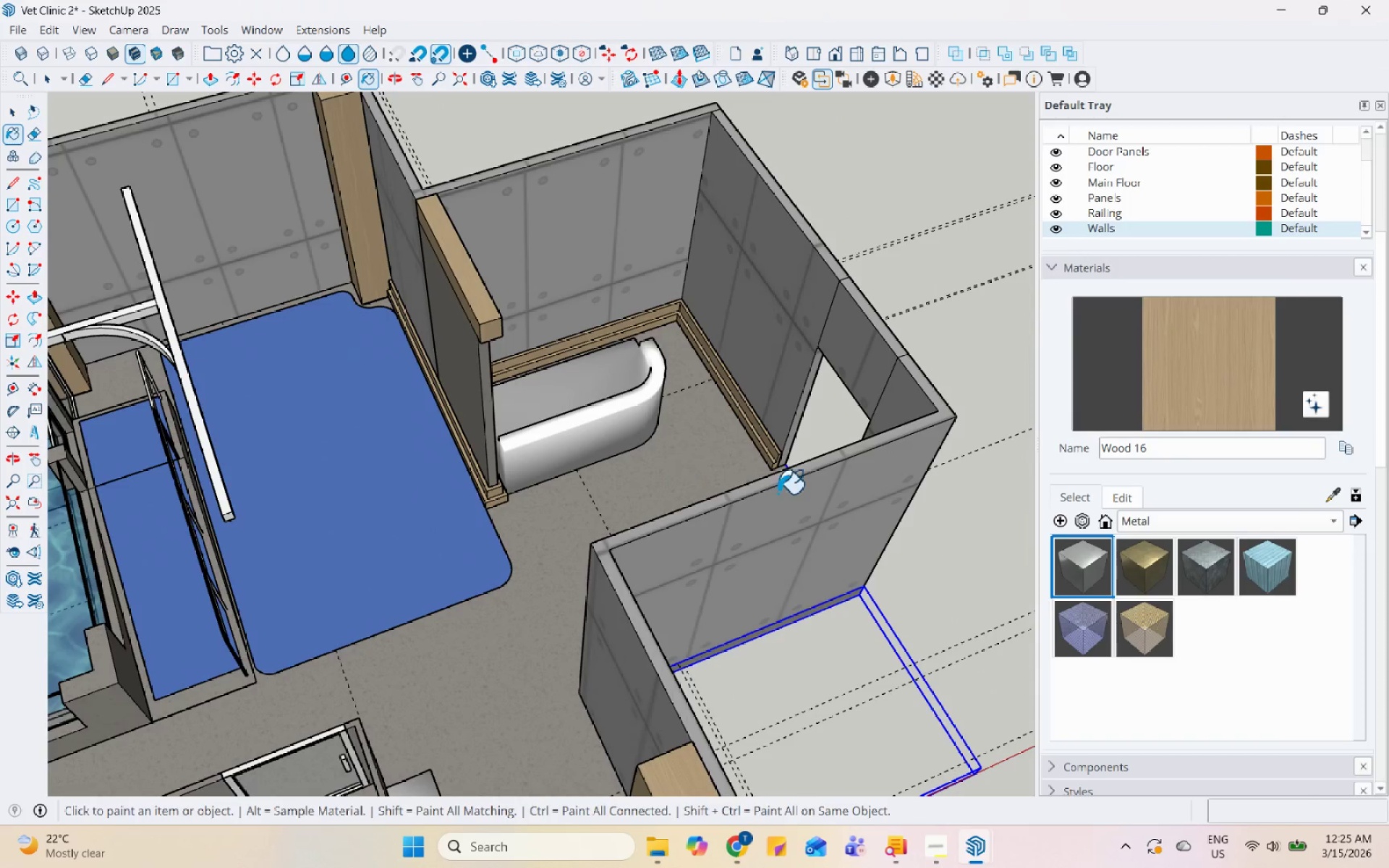 
key(Space)
 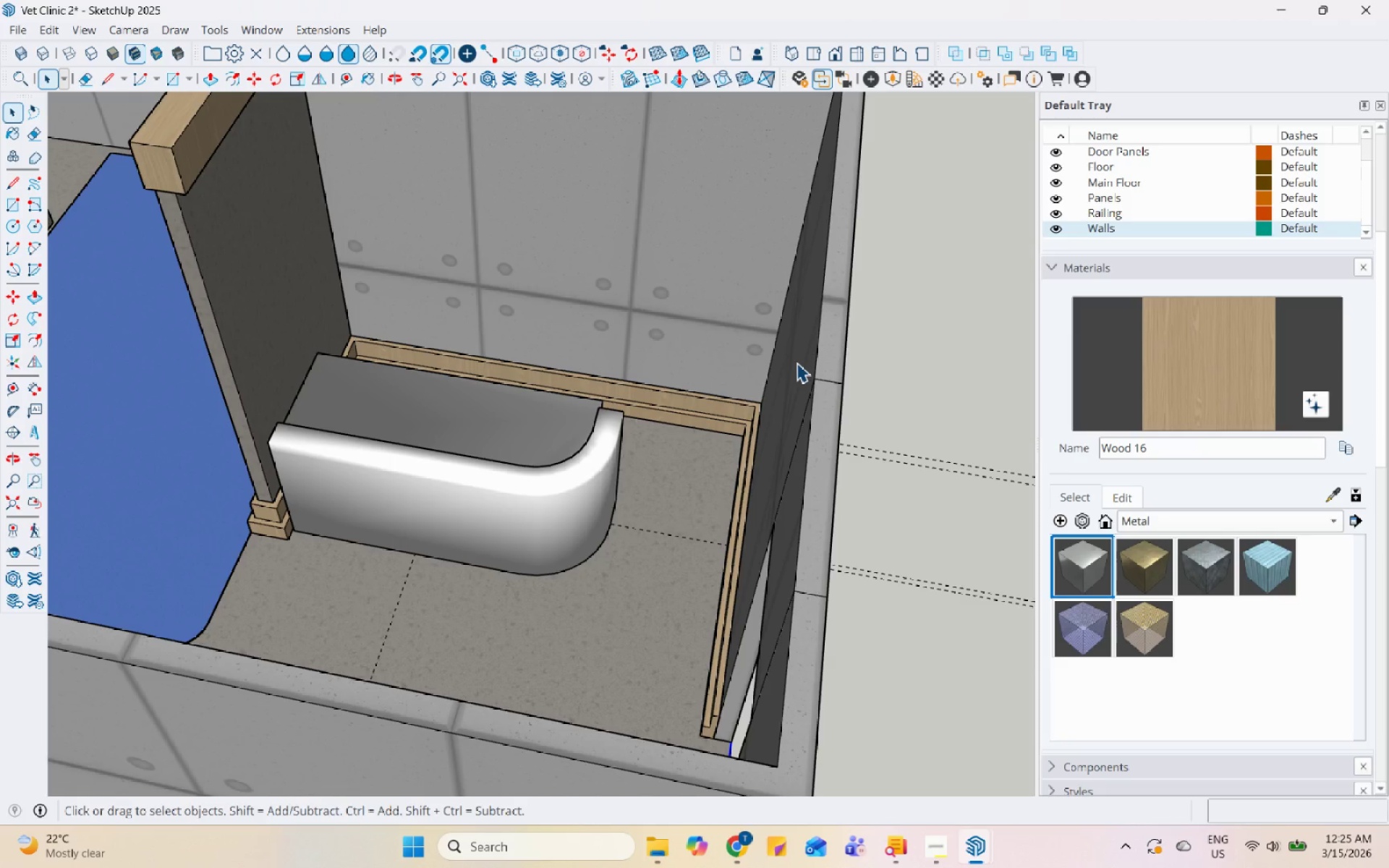 
scroll: coordinate [836, 370], scroll_direction: up, amount: 6.0
 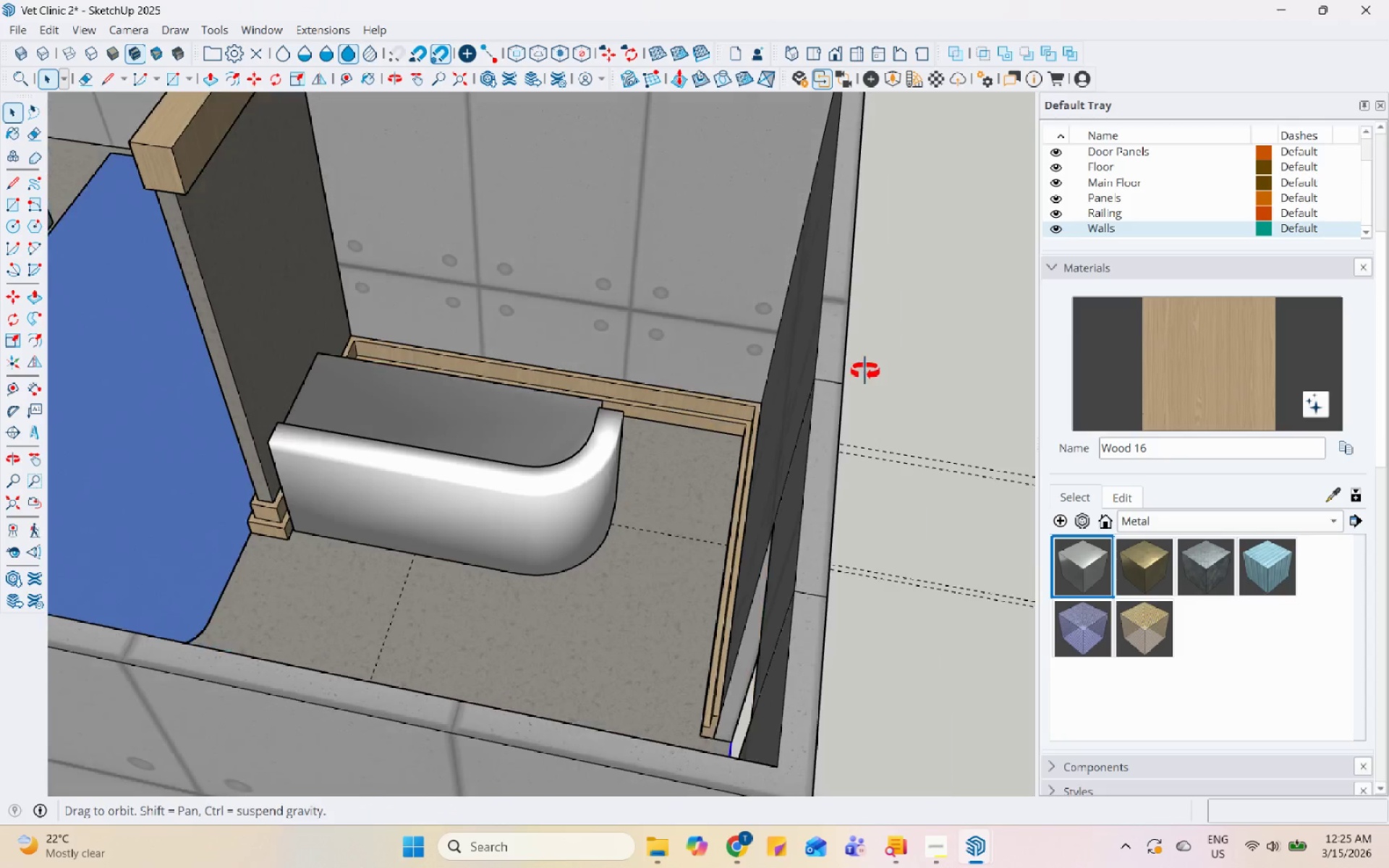 
wait(27.5)
 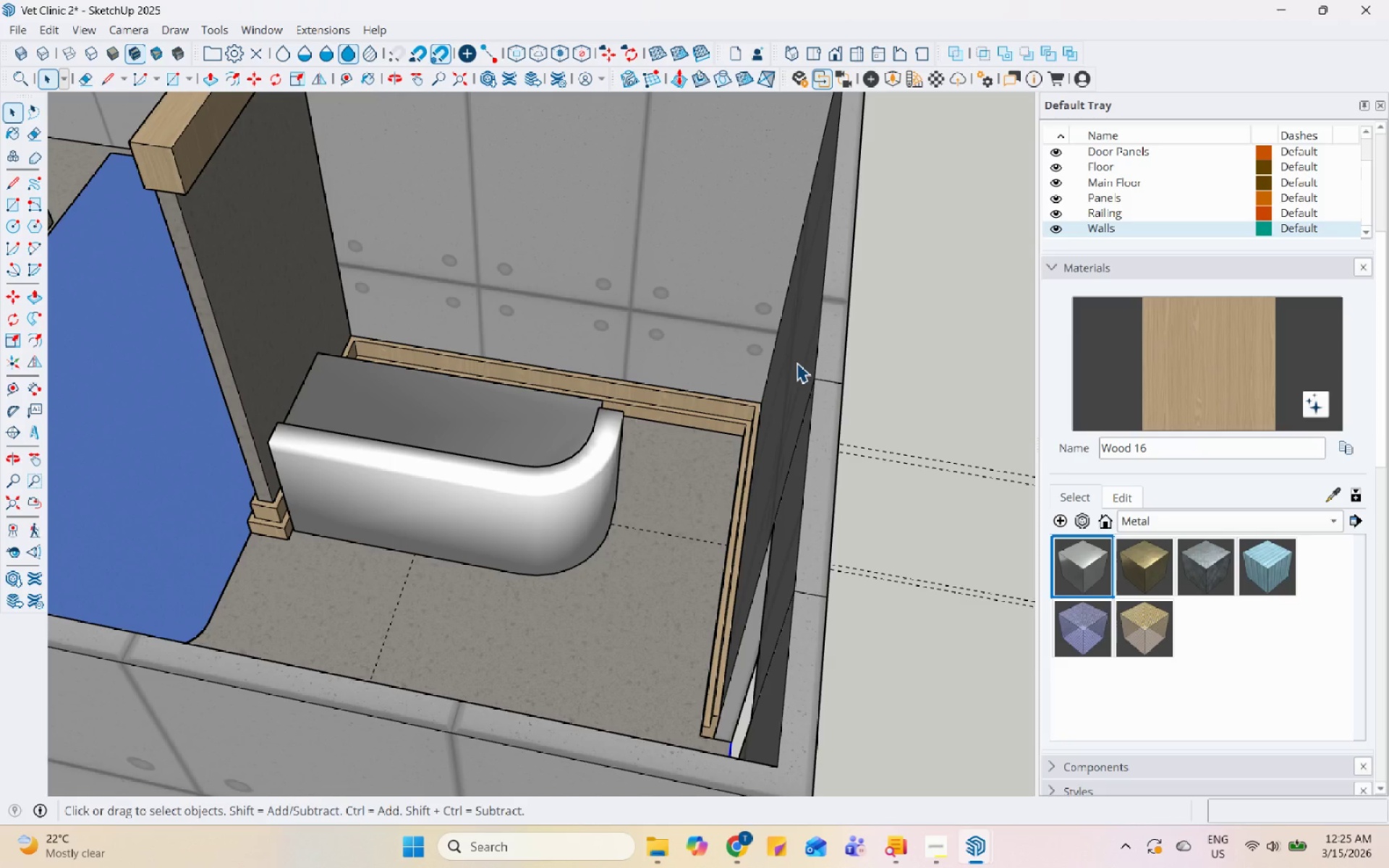 
scroll: coordinate [605, 321], scroll_direction: down, amount: 8.0
 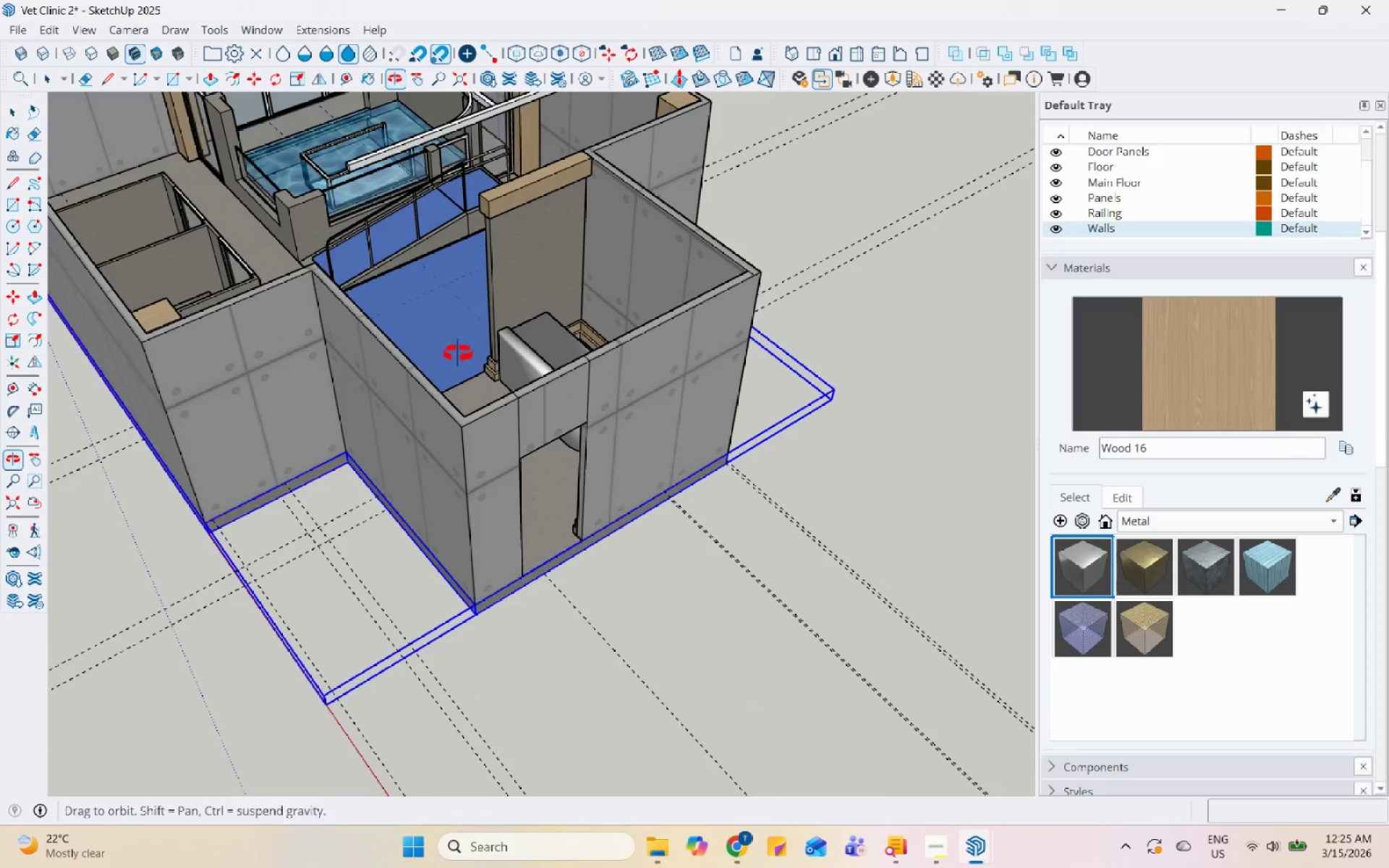 
scroll: coordinate [643, 286], scroll_direction: up, amount: 6.0
 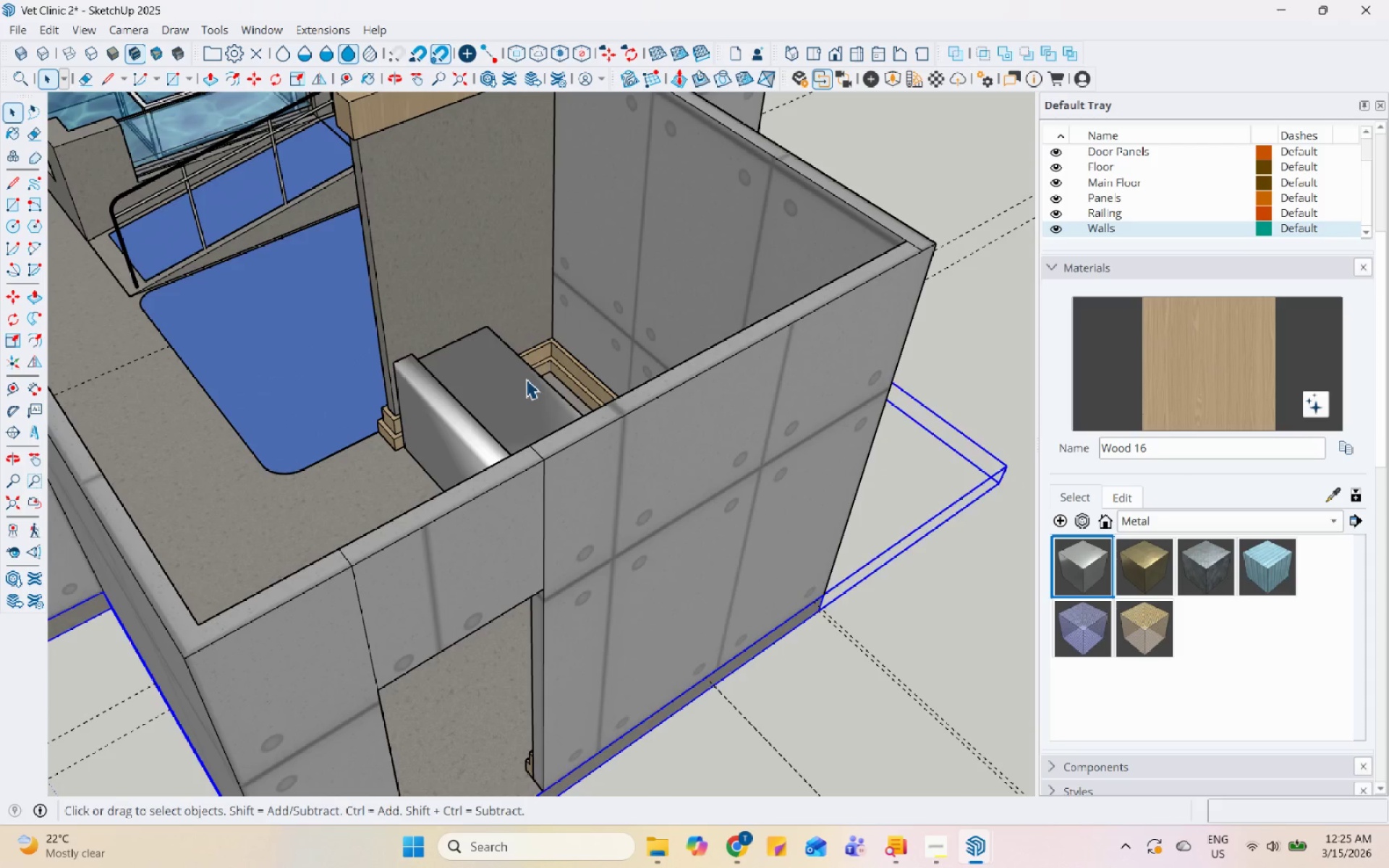 
left_click([558, 352])
 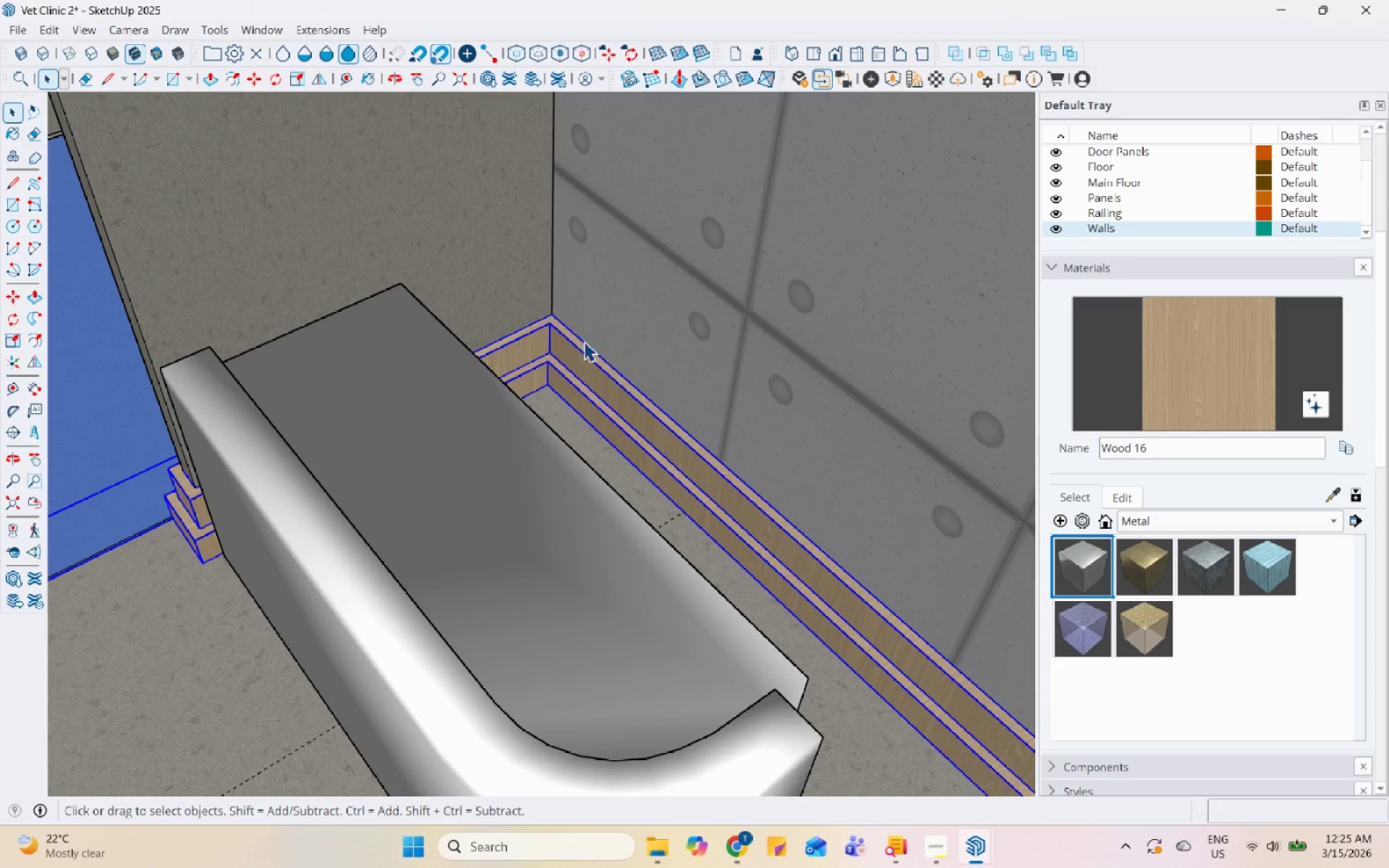 
scroll: coordinate [552, 359], scroll_direction: up, amount: 7.0
 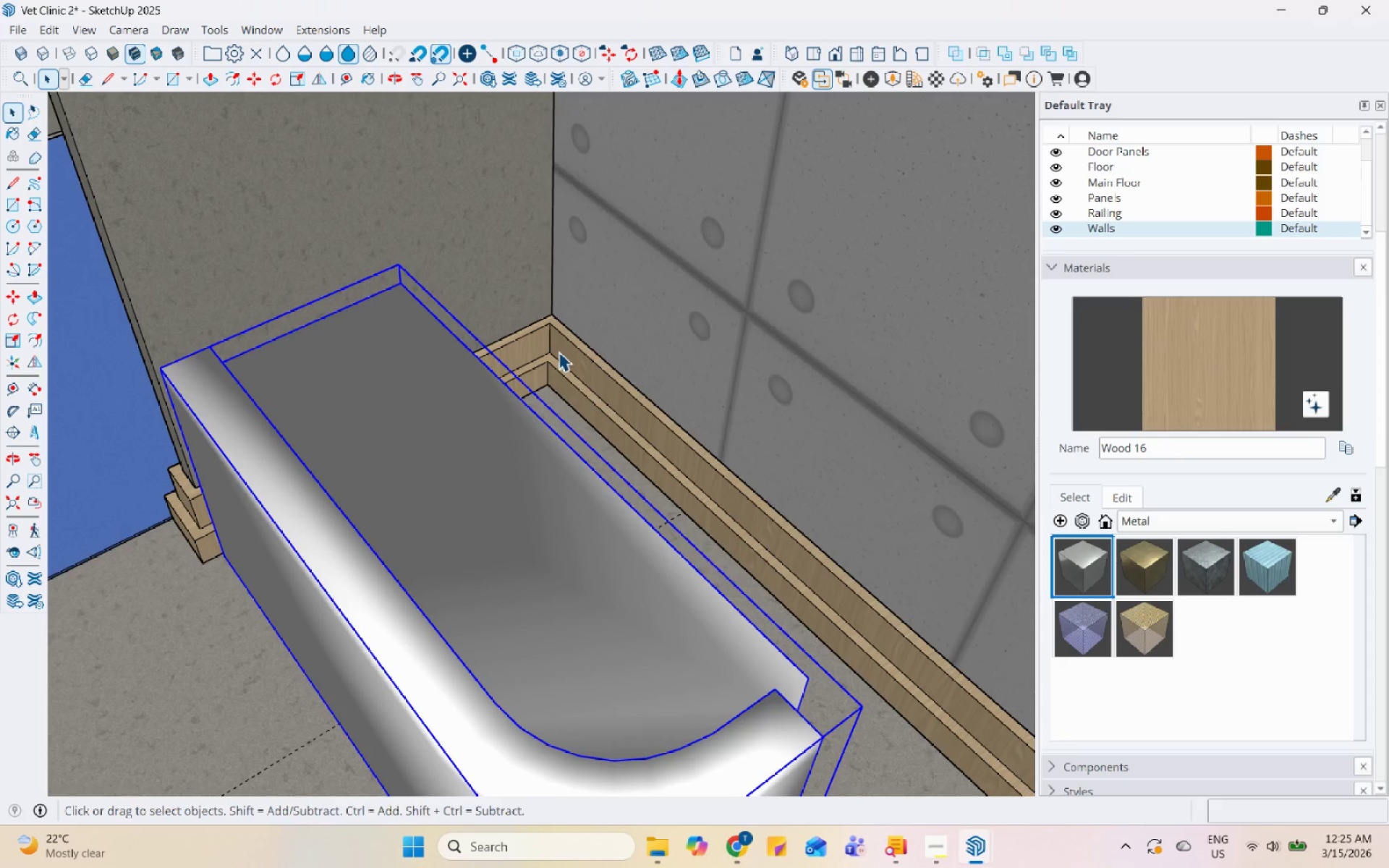 
scroll: coordinate [613, 521], scroll_direction: down, amount: 11.0
 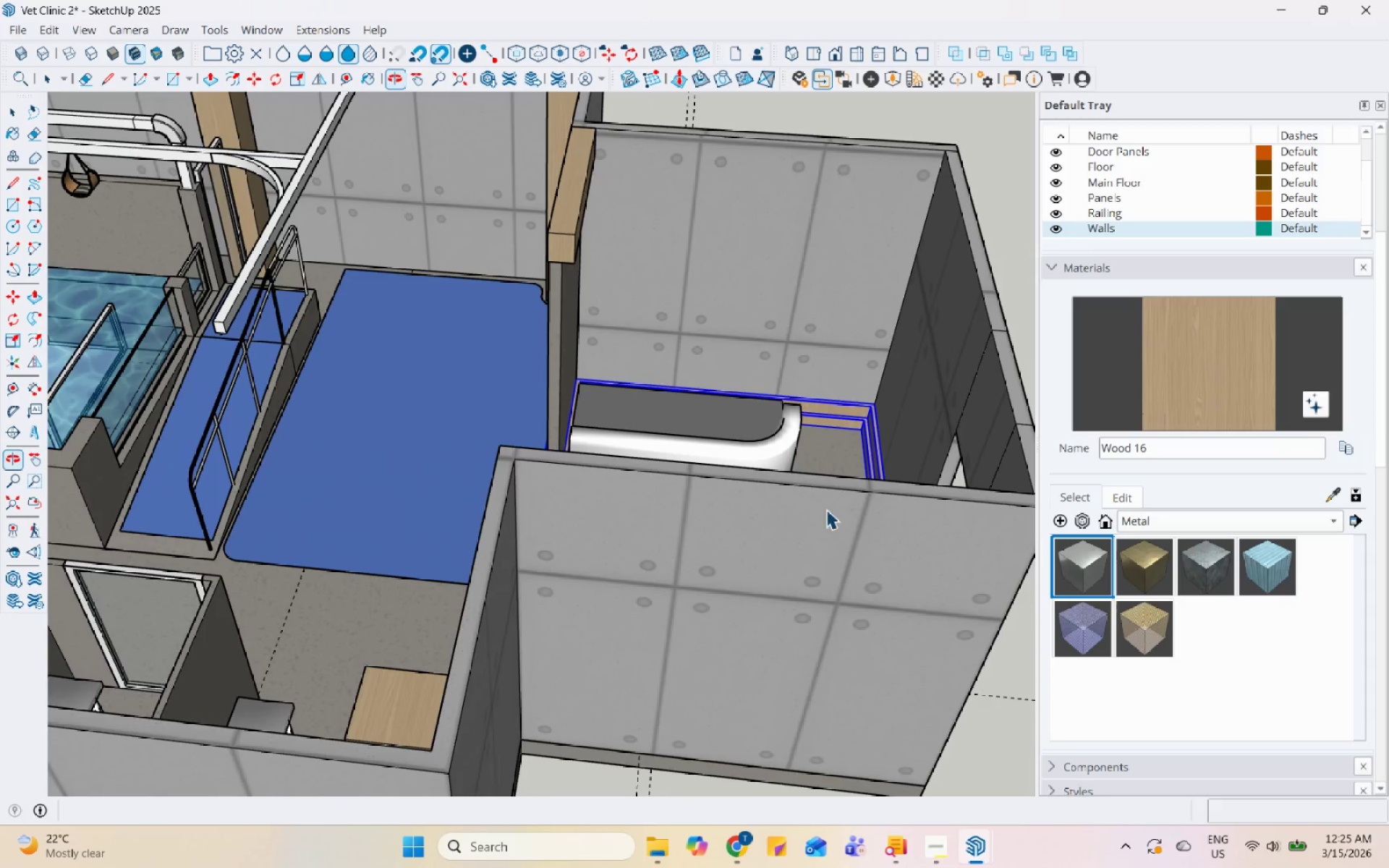 
scroll: coordinate [750, 509], scroll_direction: up, amount: 14.0
 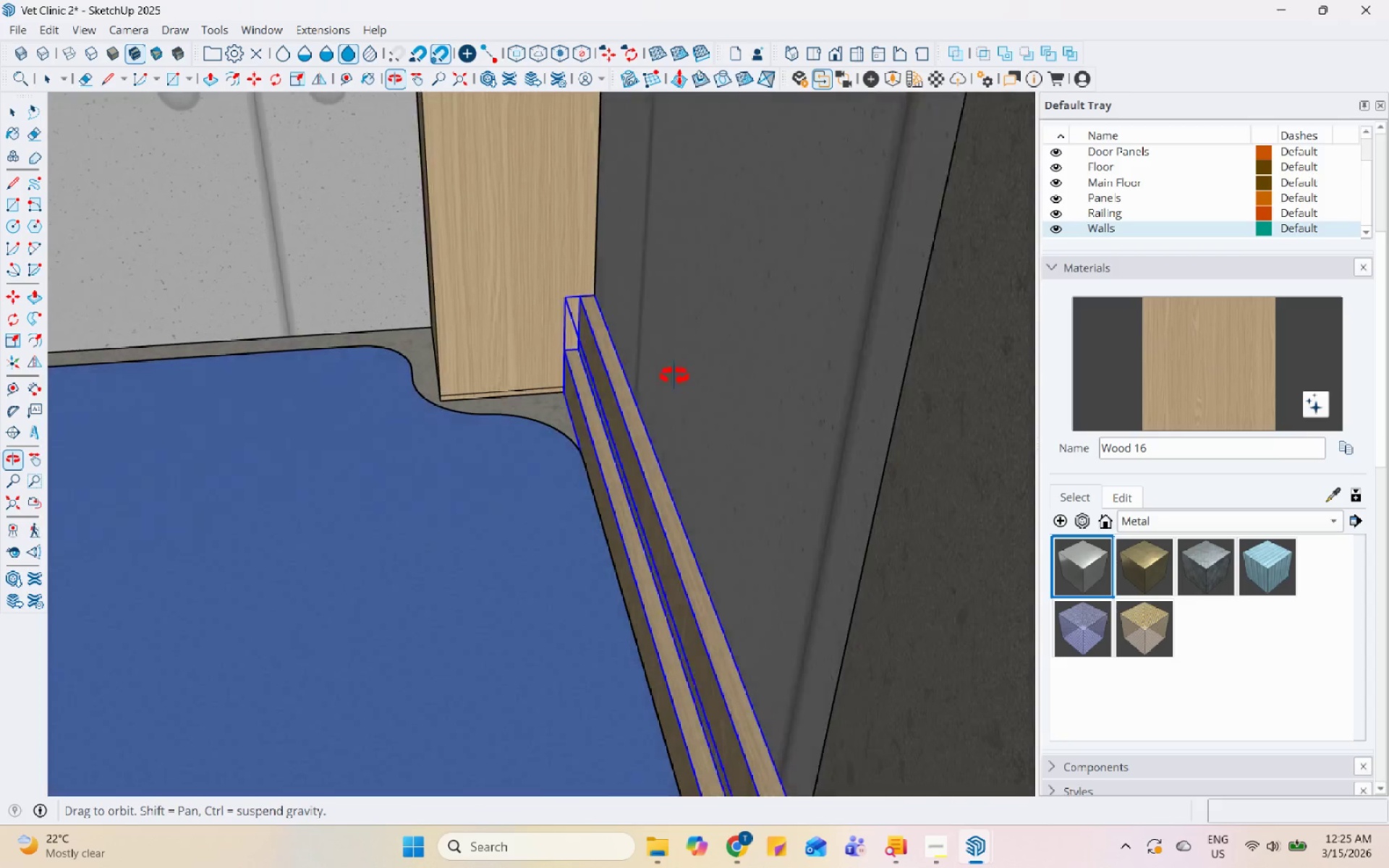 
left_click_drag(start_coordinate=[647, 519], to_coordinate=[653, 519])
 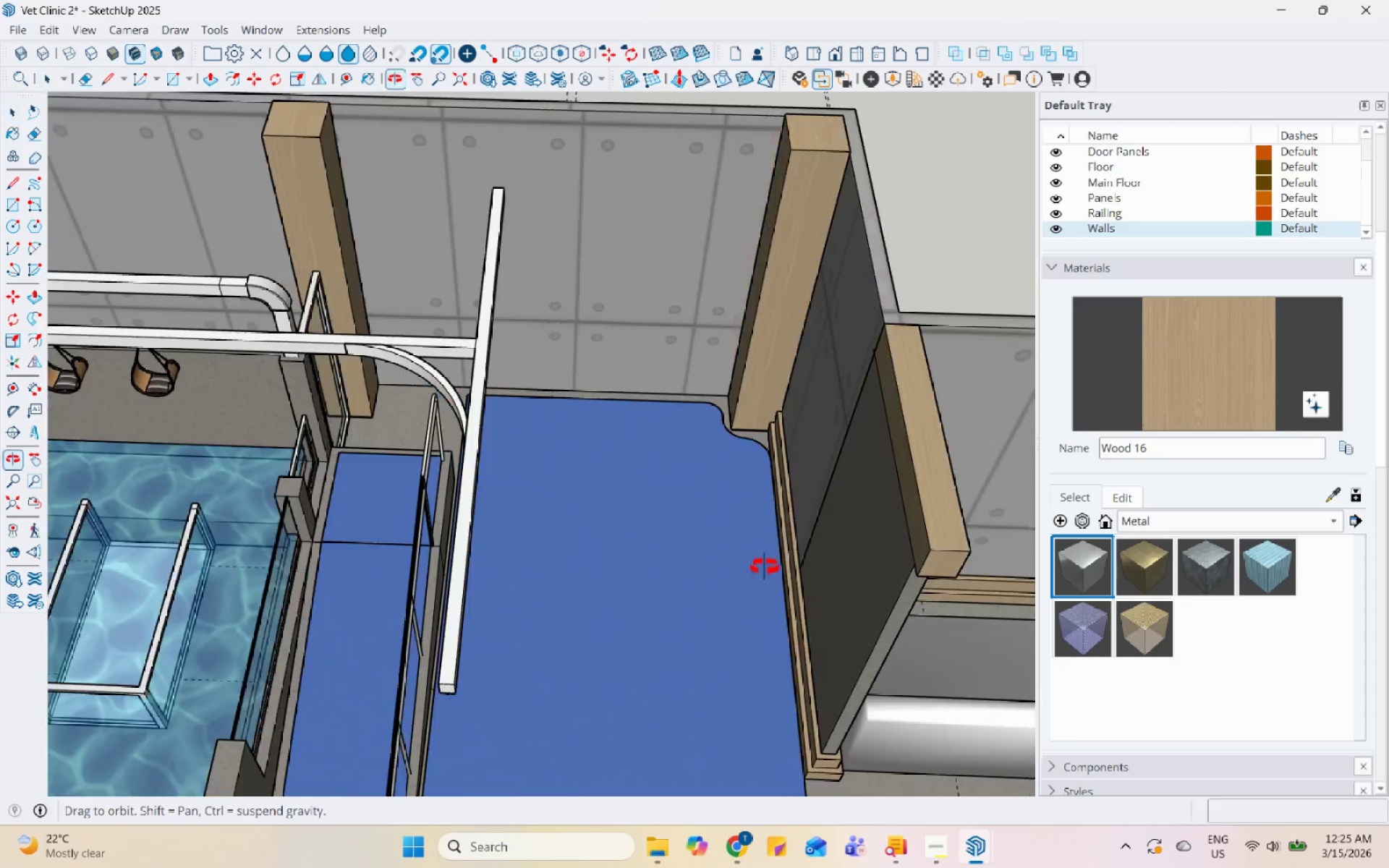 
scroll: coordinate [789, 412], scroll_direction: down, amount: 19.0
 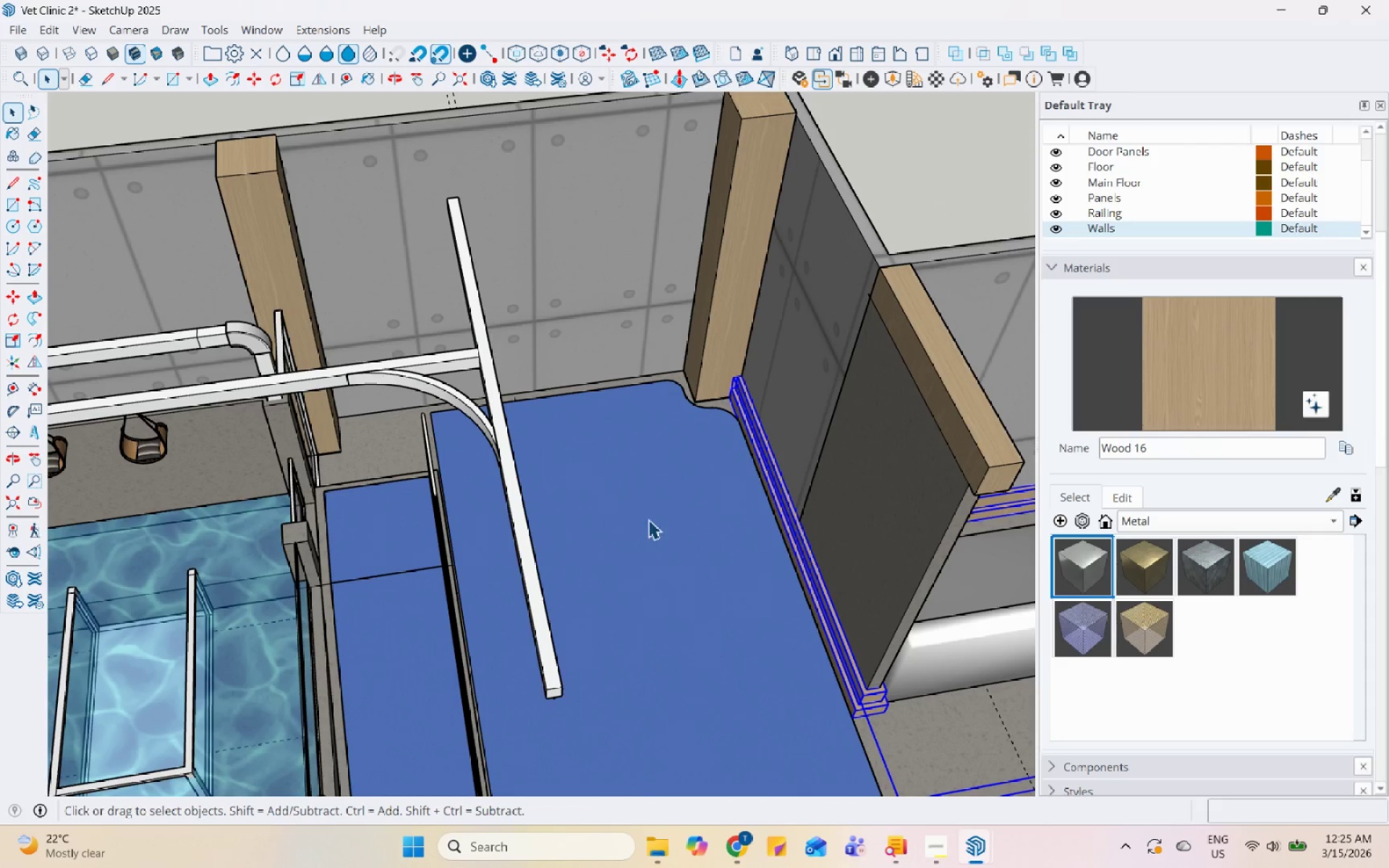 
left_click([687, 455])
 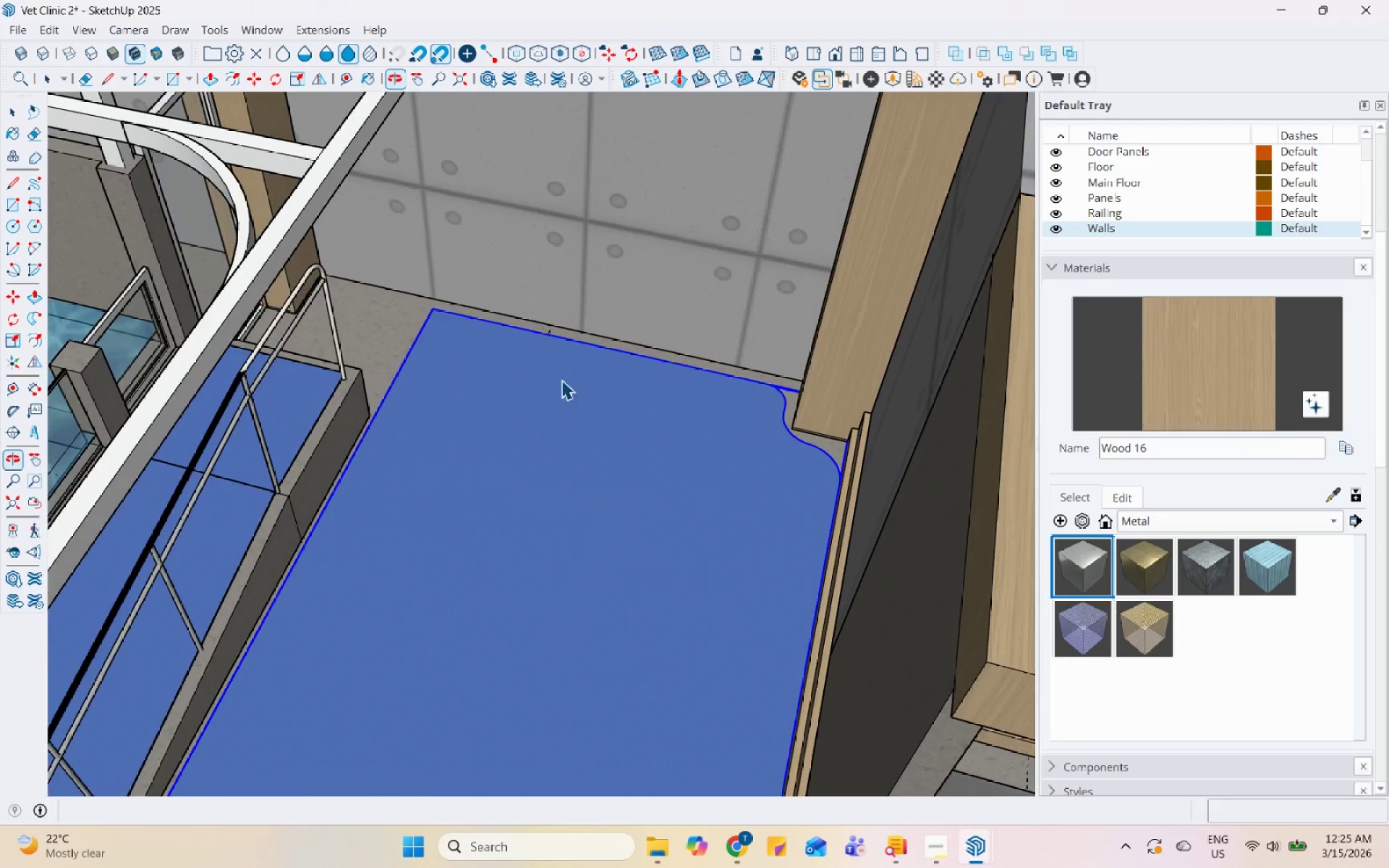 
scroll: coordinate [689, 551], scroll_direction: up, amount: 4.0
 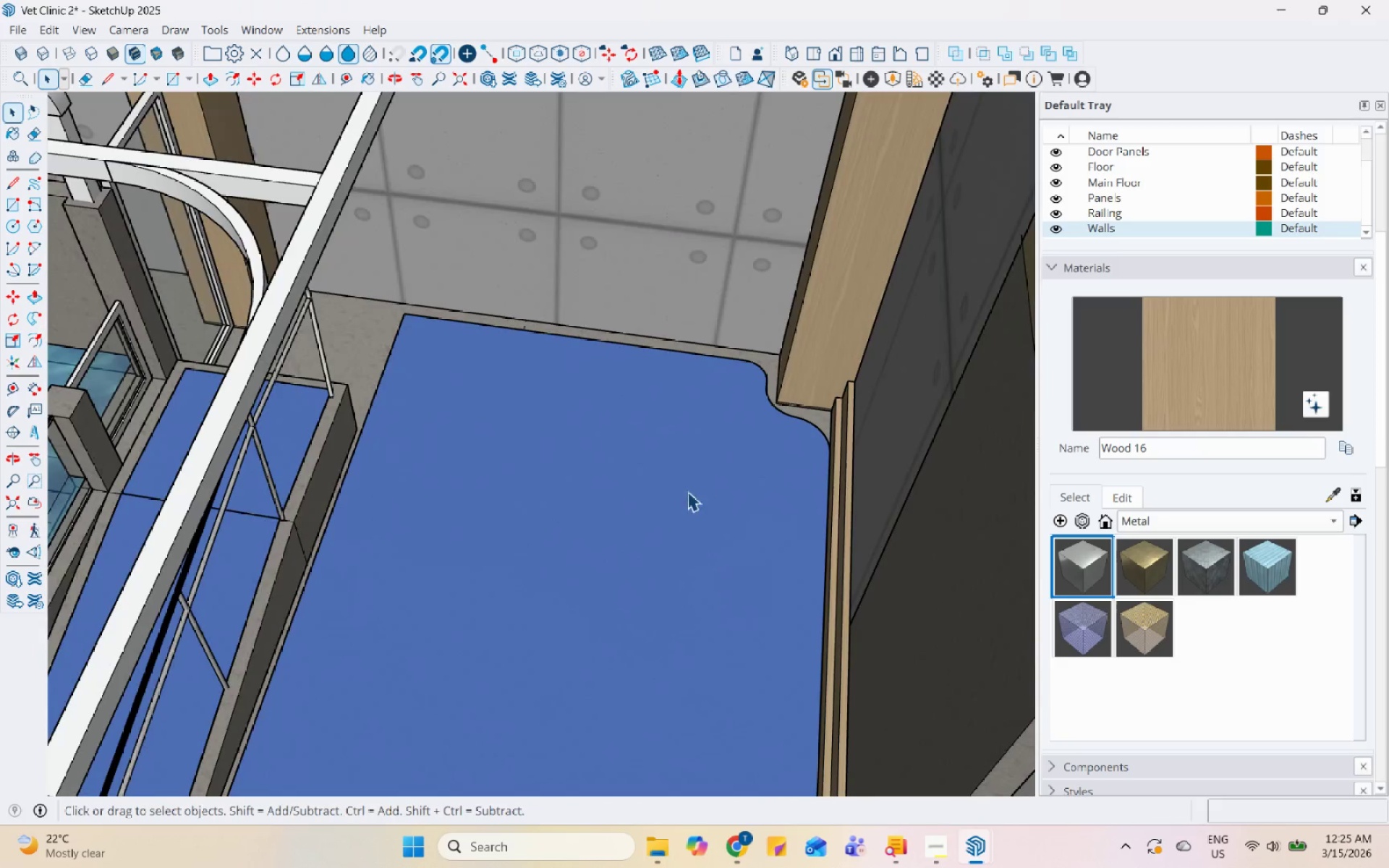 
scroll: coordinate [601, 561], scroll_direction: down, amount: 4.0
 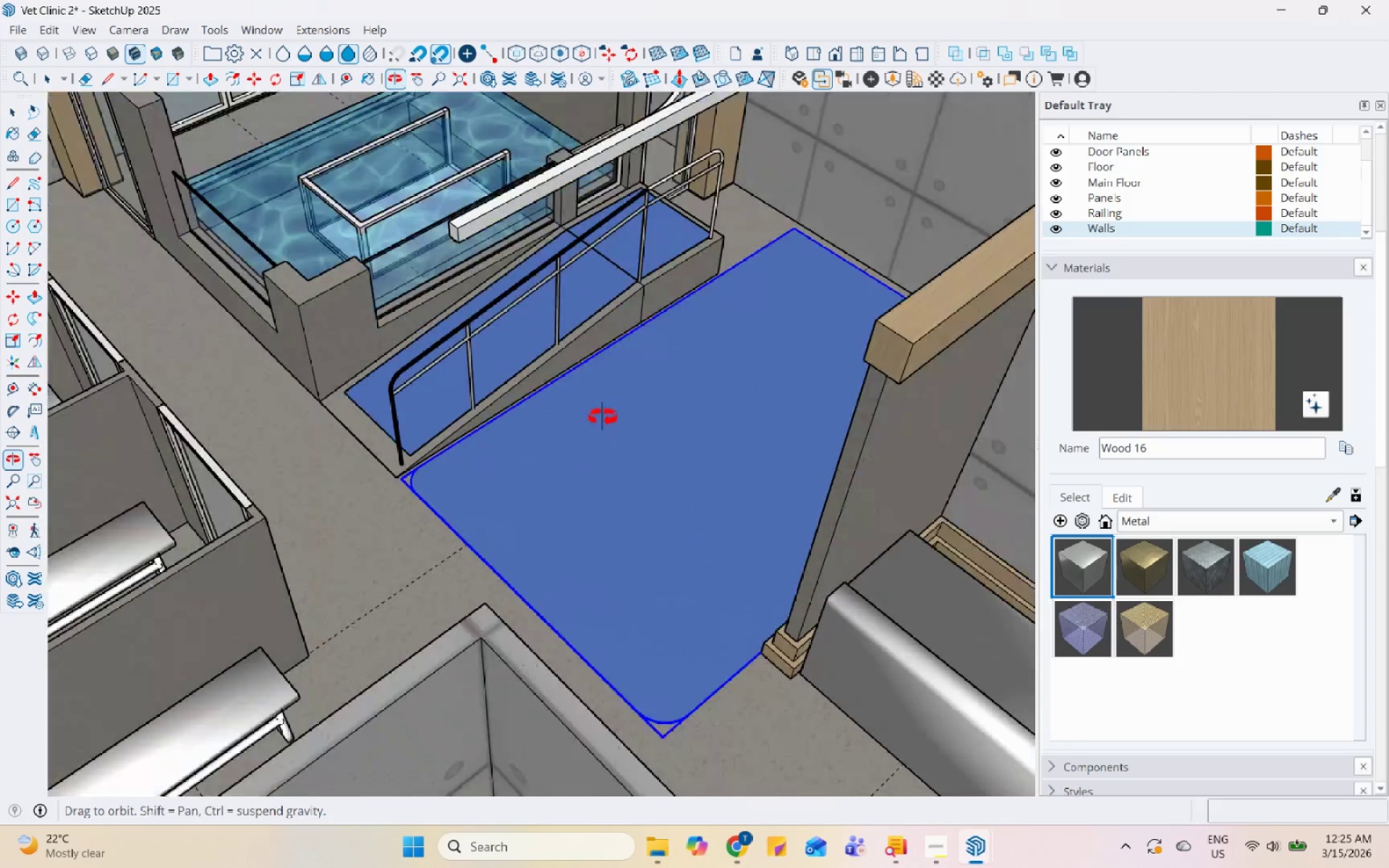 
scroll: coordinate [601, 530], scroll_direction: none, amount: 0.0
 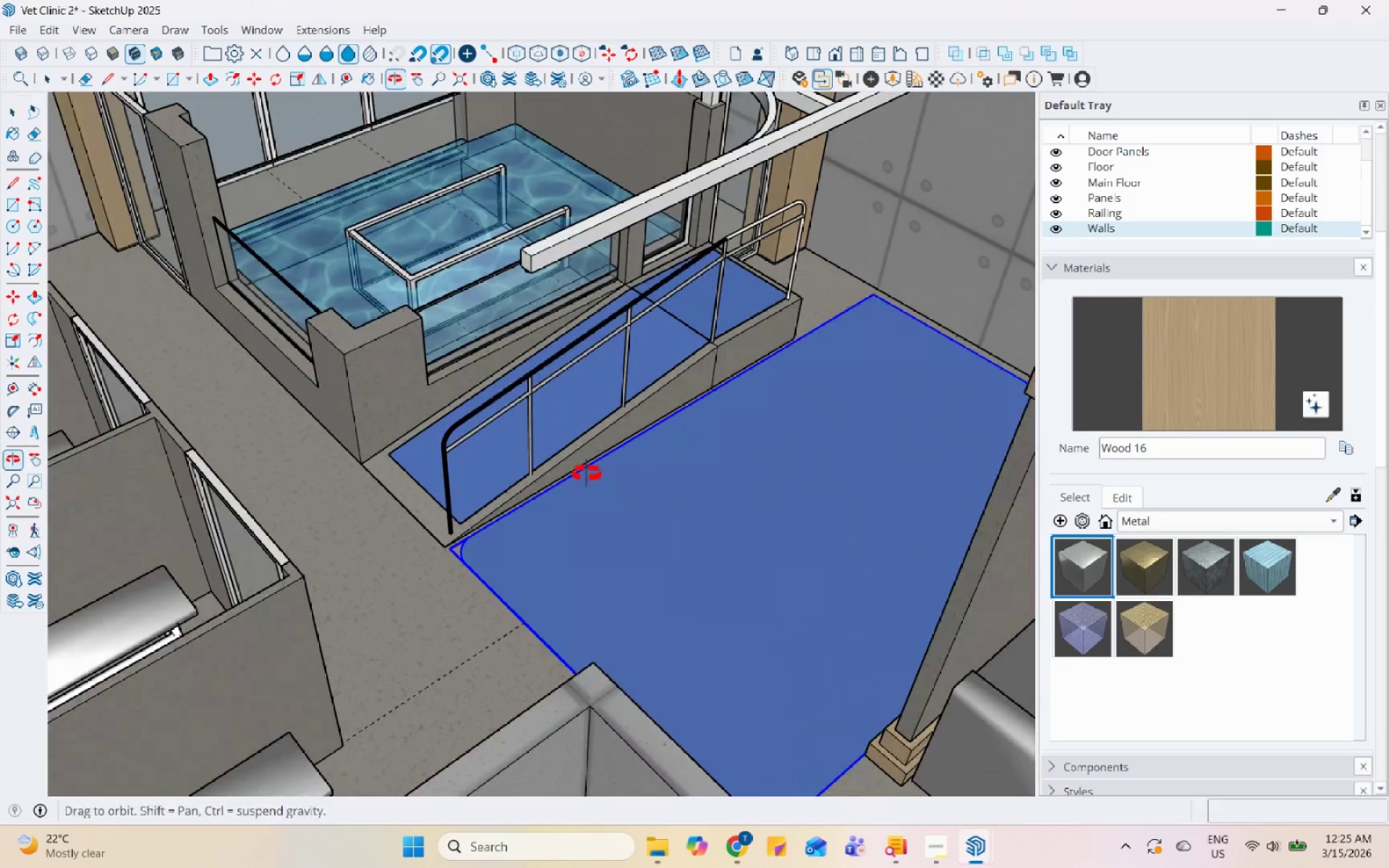 
left_click([535, 370])
 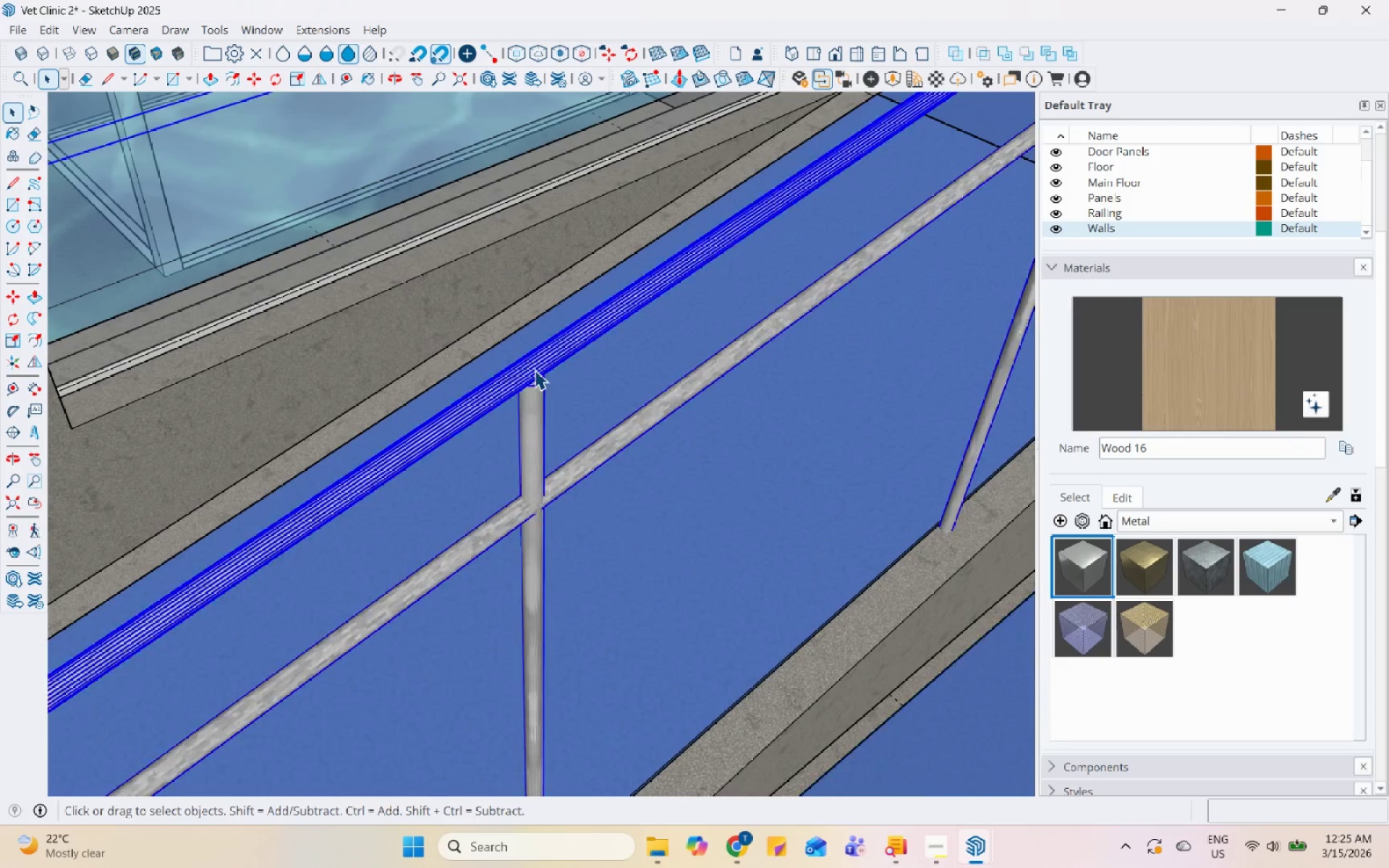 
scroll: coordinate [561, 420], scroll_direction: up, amount: 27.0
 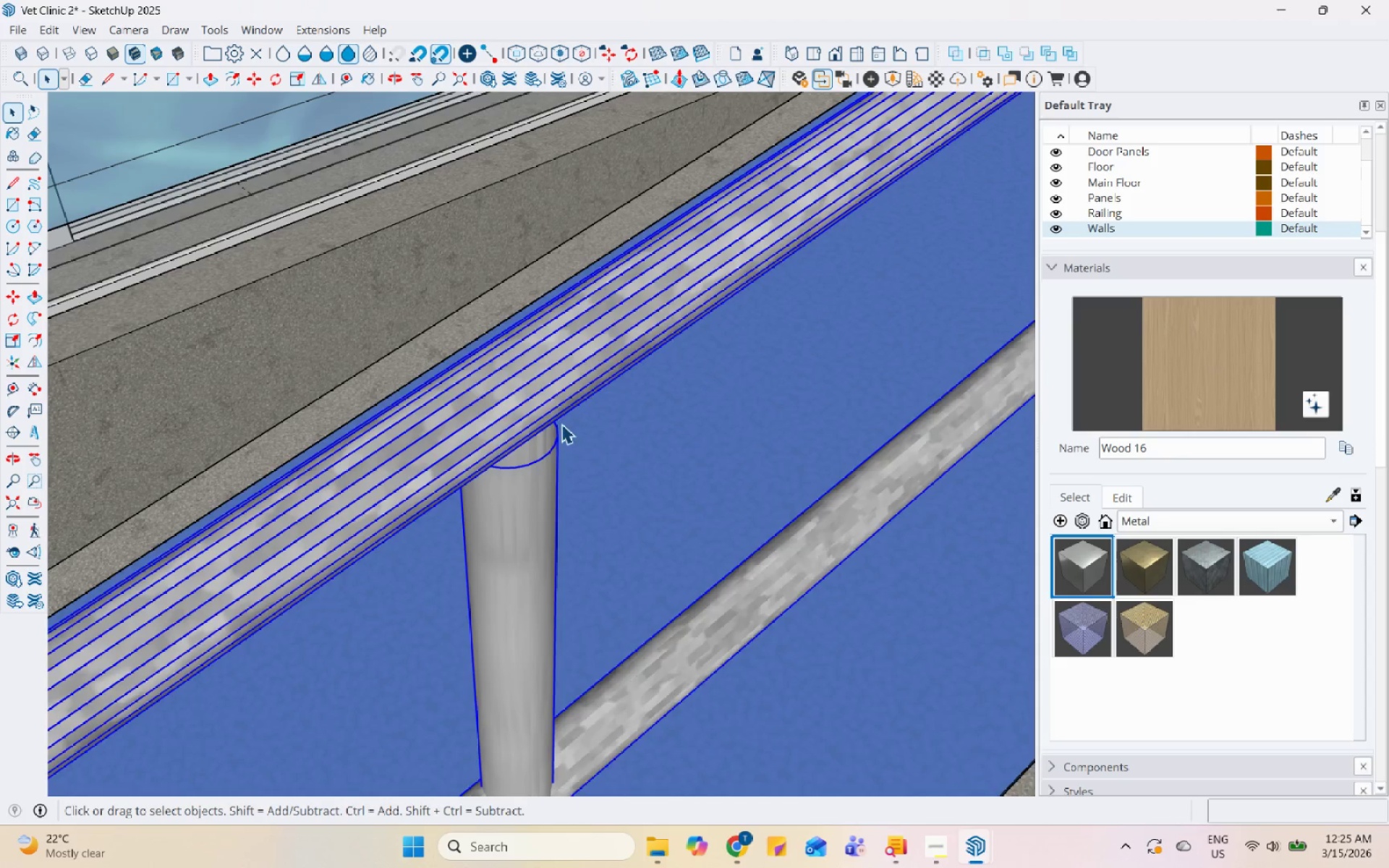 
key(Escape)
 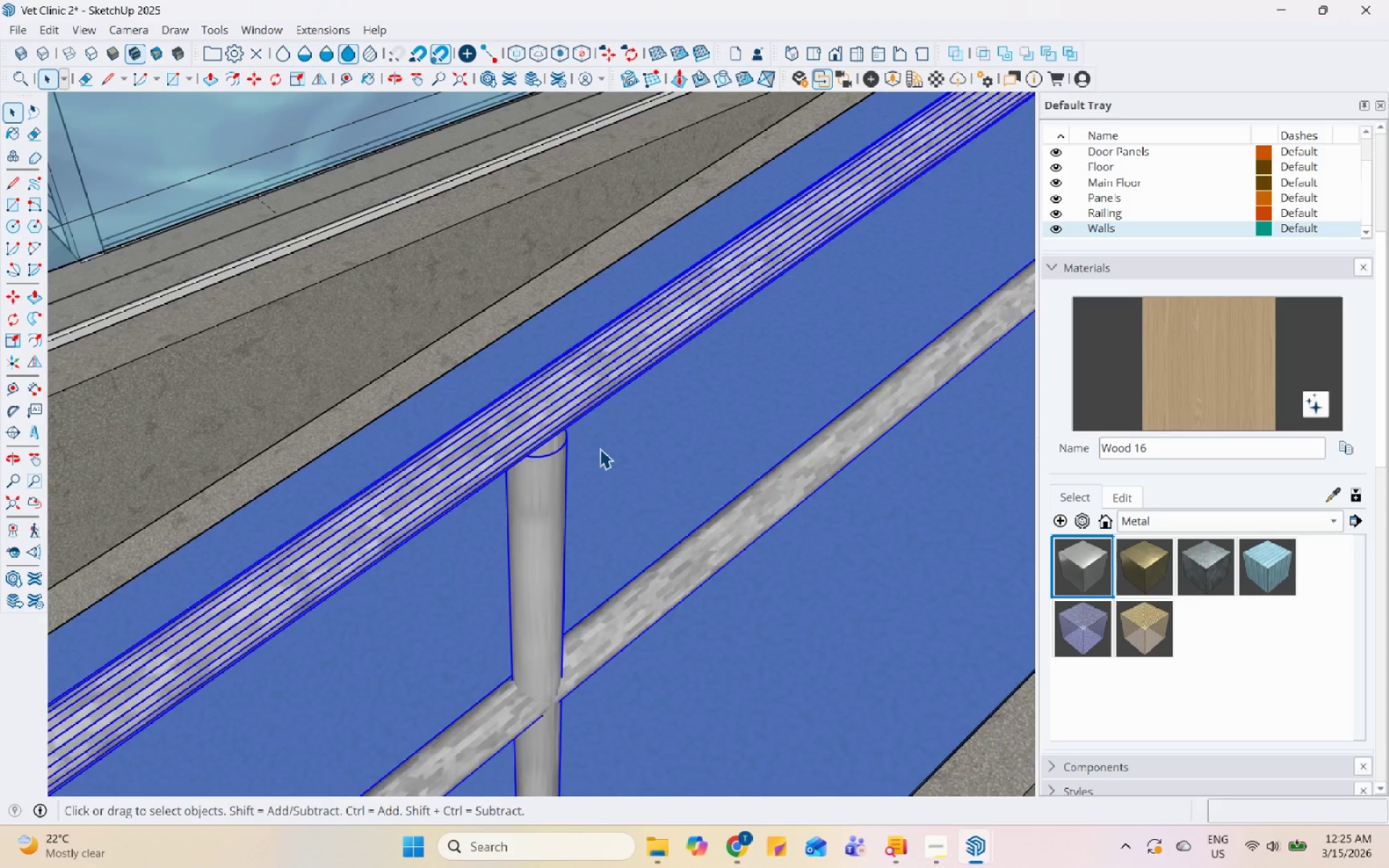 
scroll: coordinate [517, 469], scroll_direction: down, amount: 22.0
 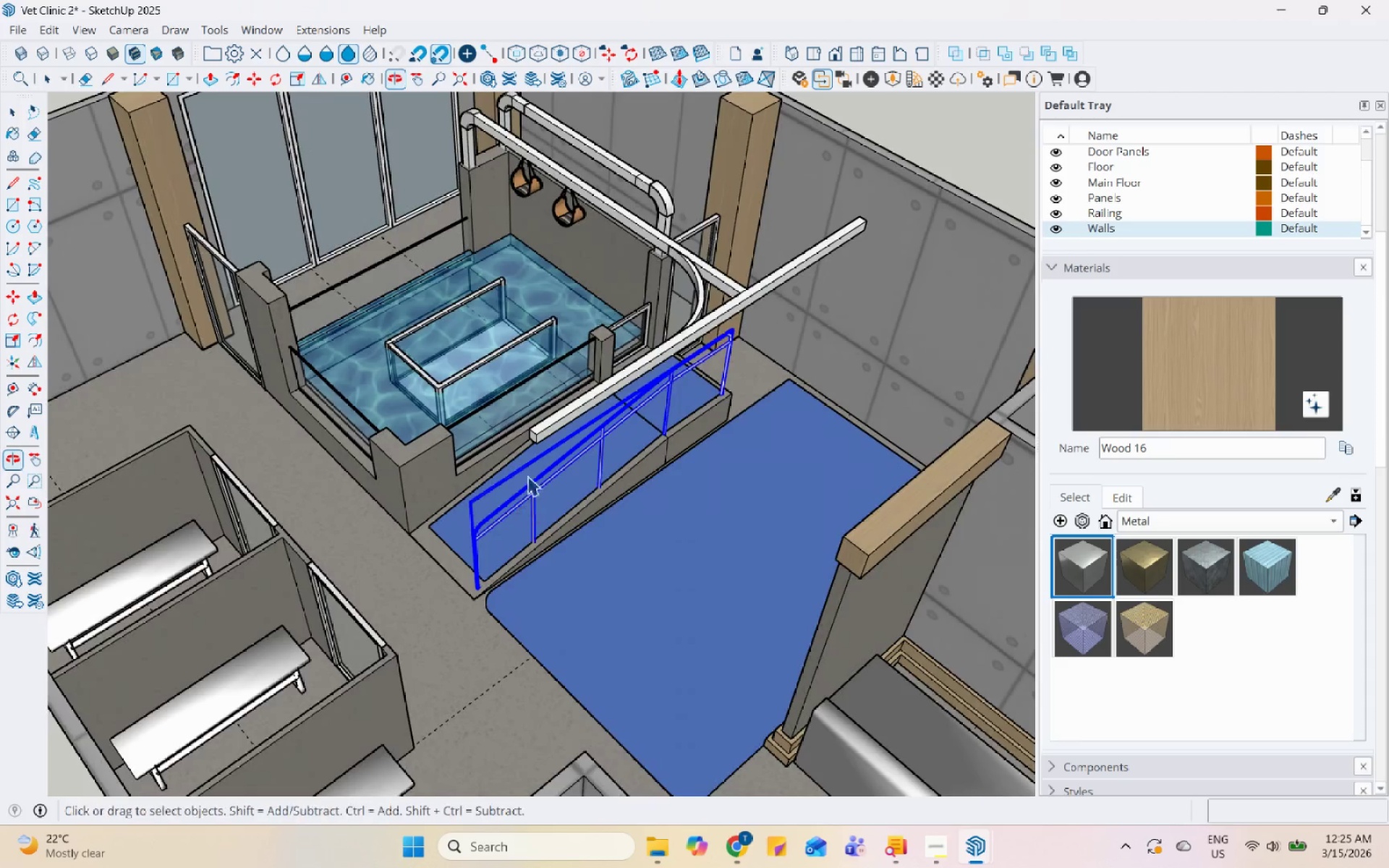 
scroll: coordinate [661, 435], scroll_direction: up, amount: 4.0
 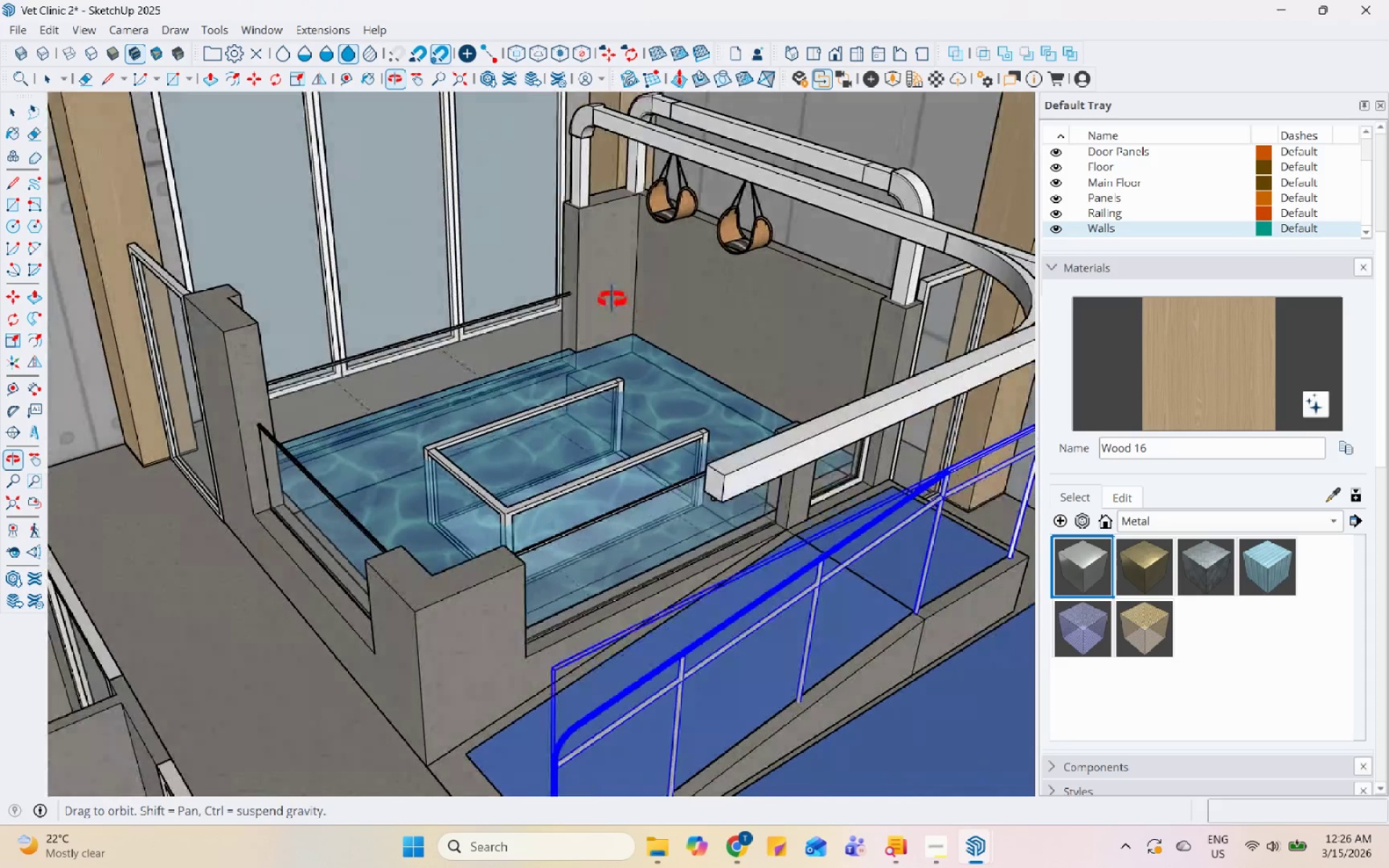 
scroll: coordinate [686, 346], scroll_direction: none, amount: 0.0
 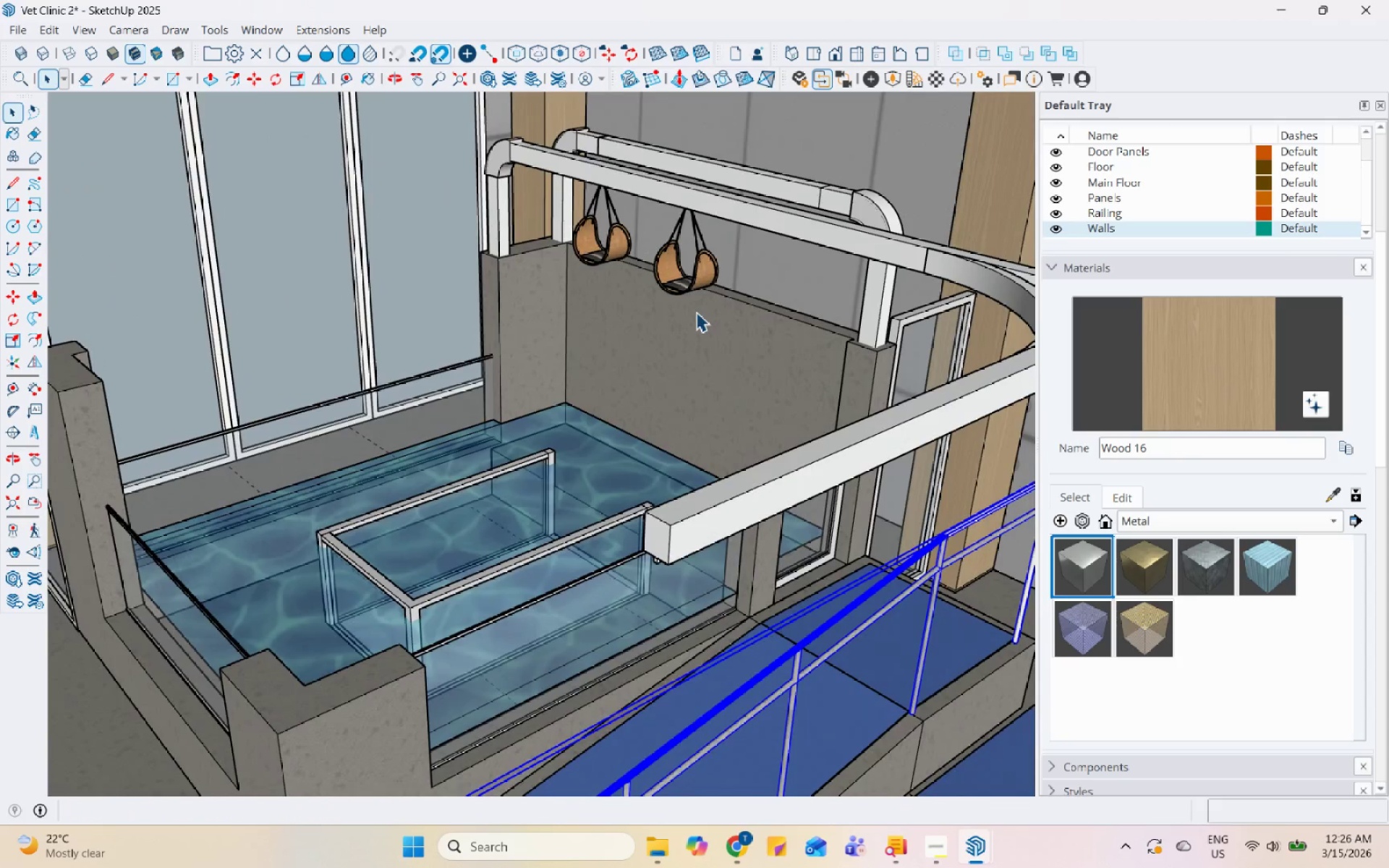 
scroll: coordinate [496, 475], scroll_direction: down, amount: 5.0
 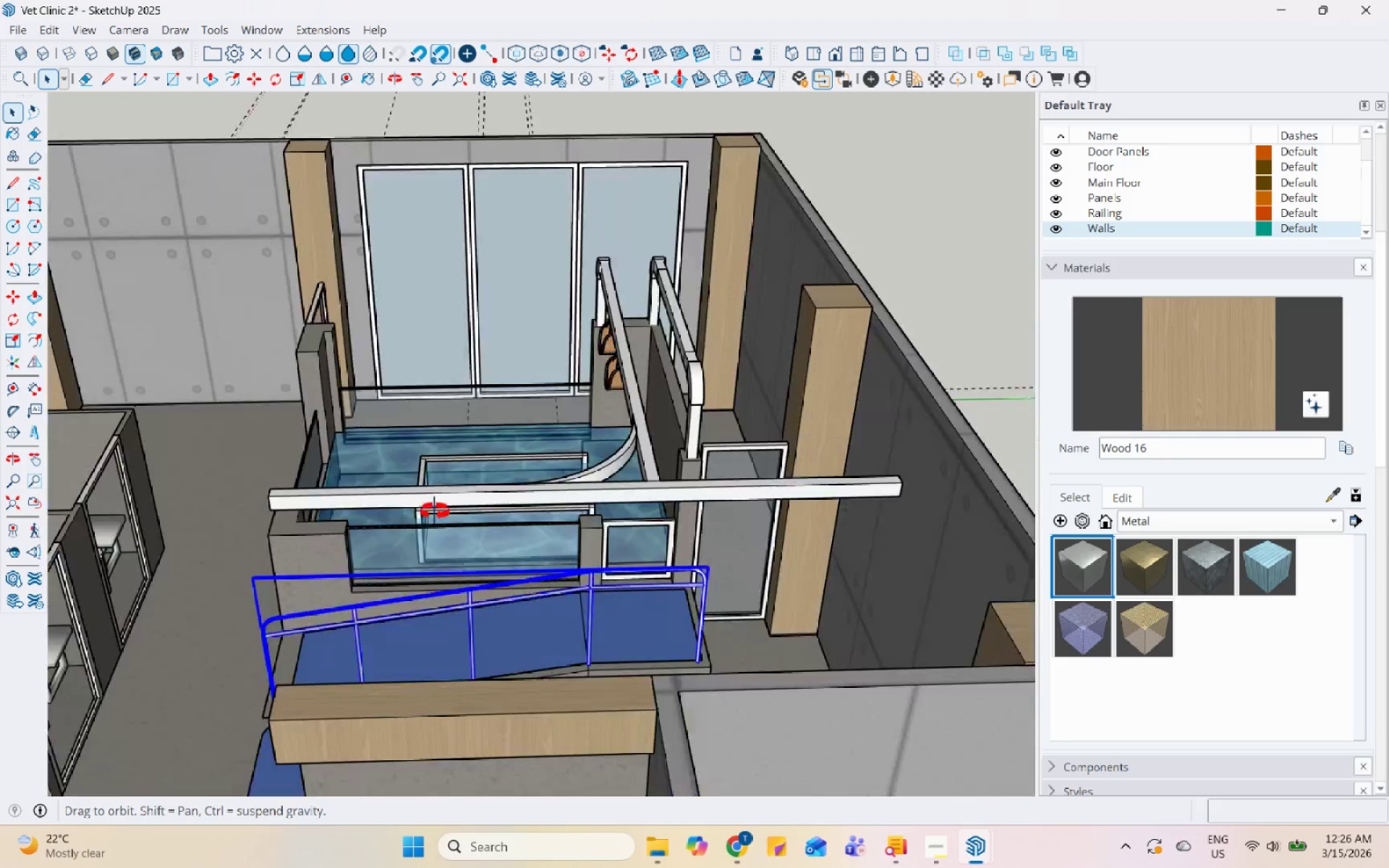 
left_click([511, 412])
 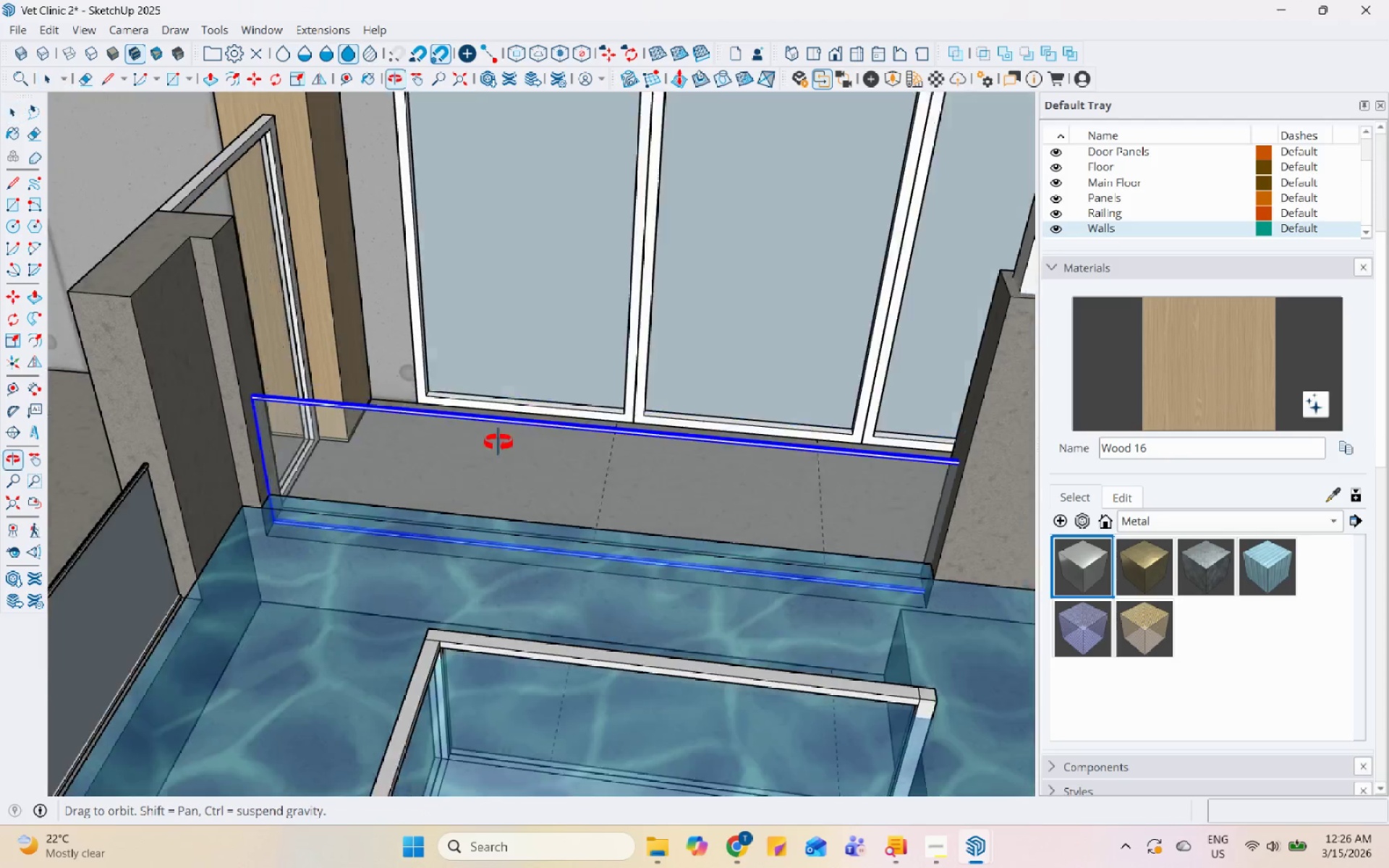 
scroll: coordinate [355, 489], scroll_direction: up, amount: 9.0
 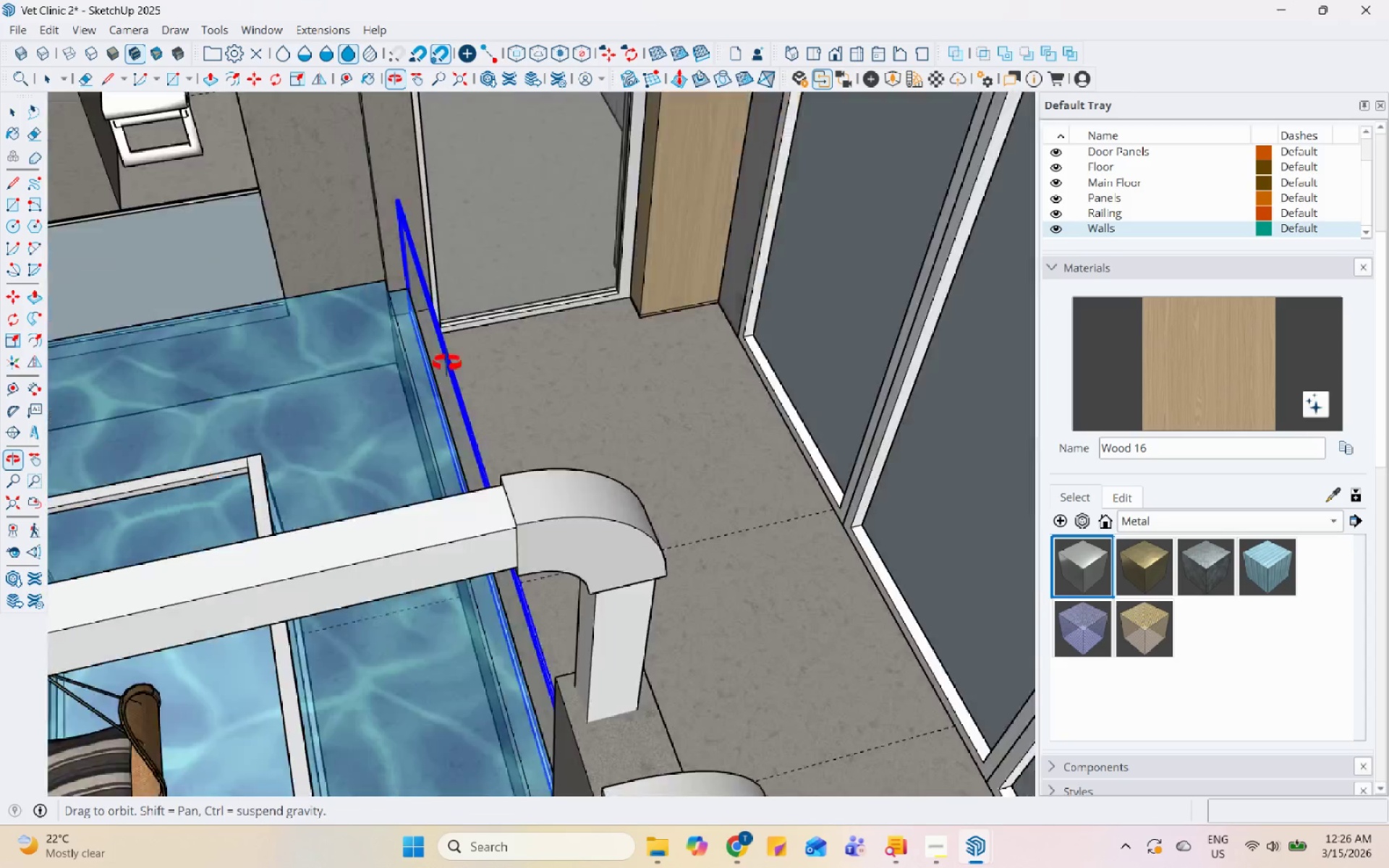 
scroll: coordinate [781, 339], scroll_direction: down, amount: 5.0
 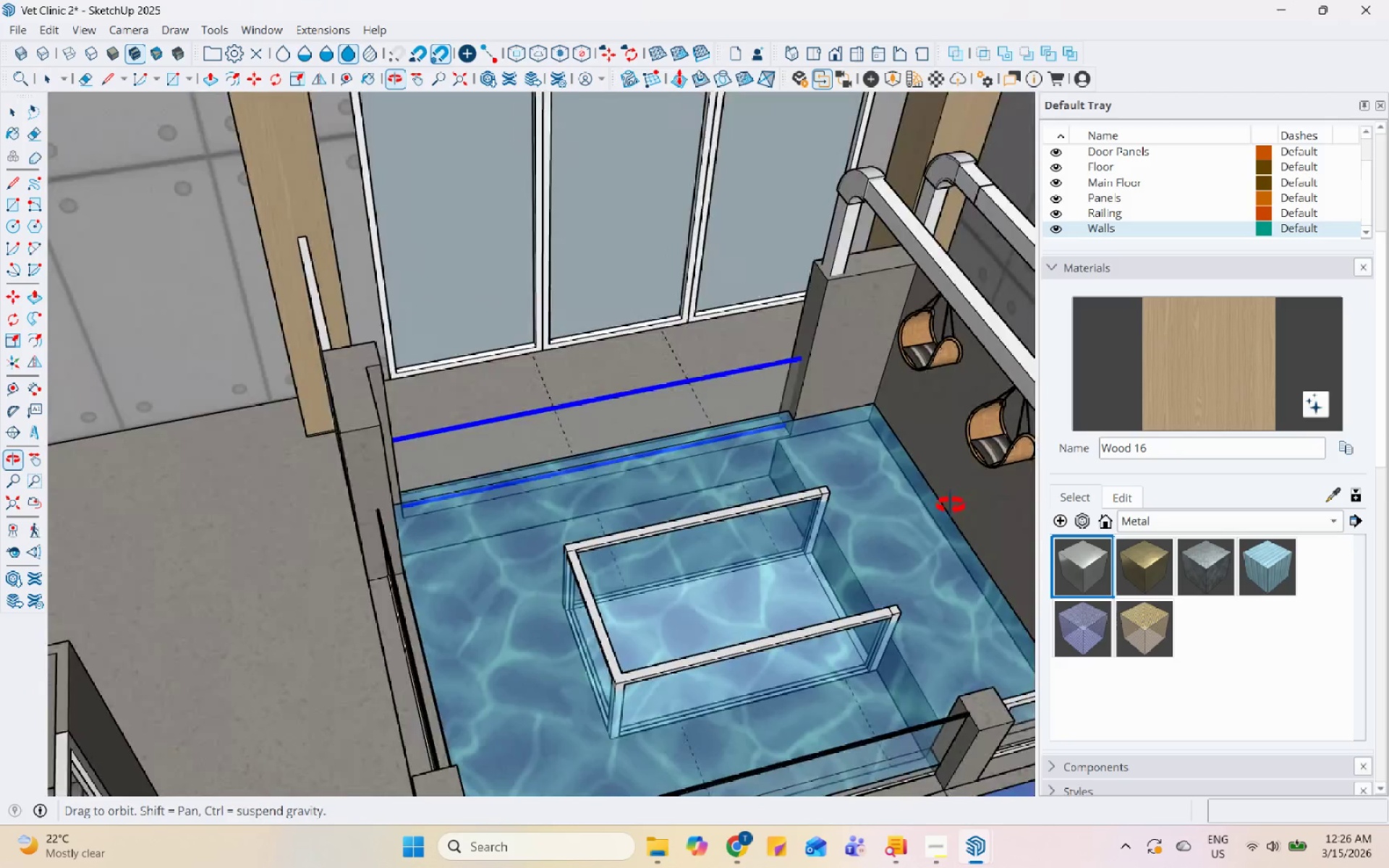 
left_click([441, 412])
 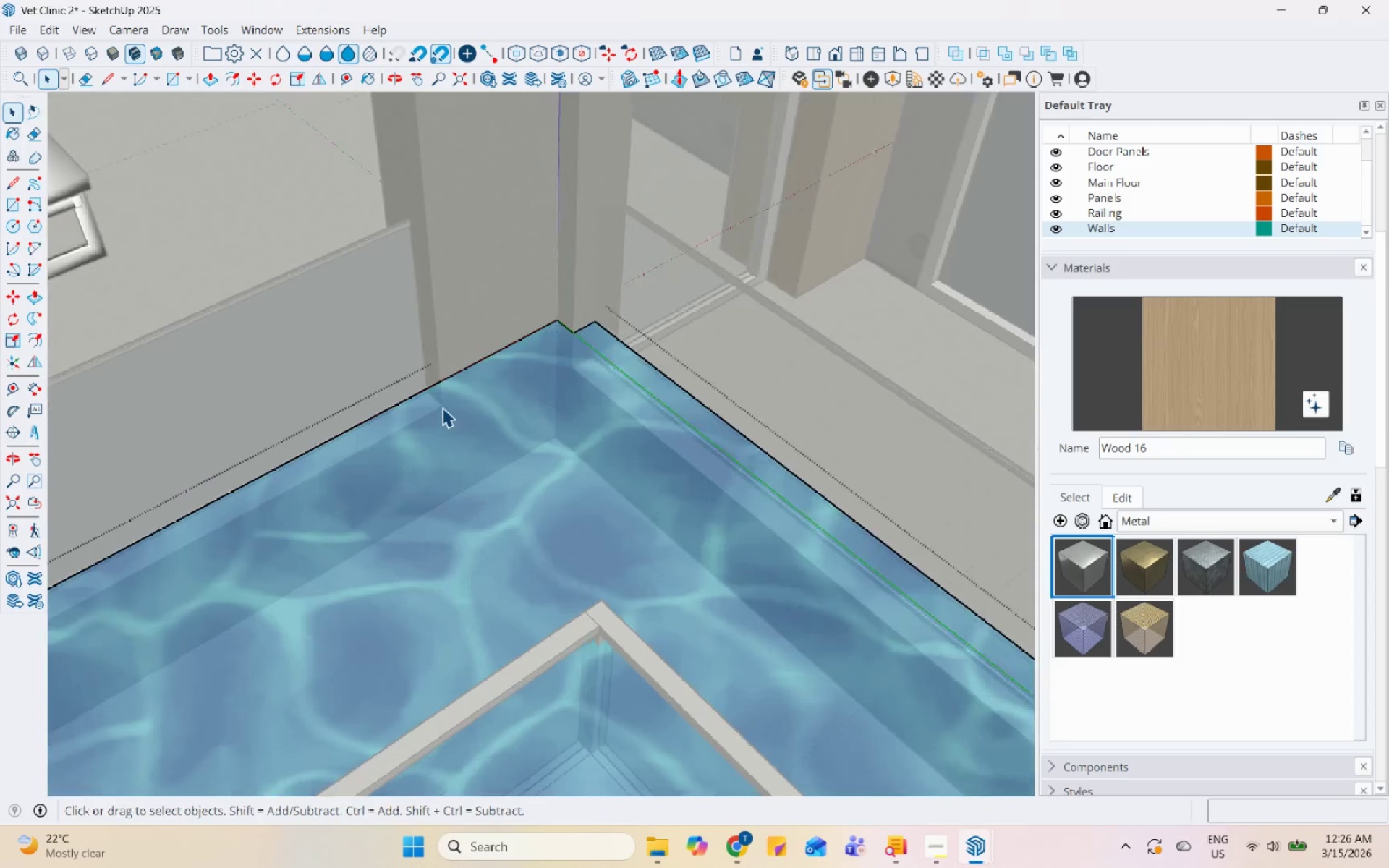 
left_click([442, 403])
 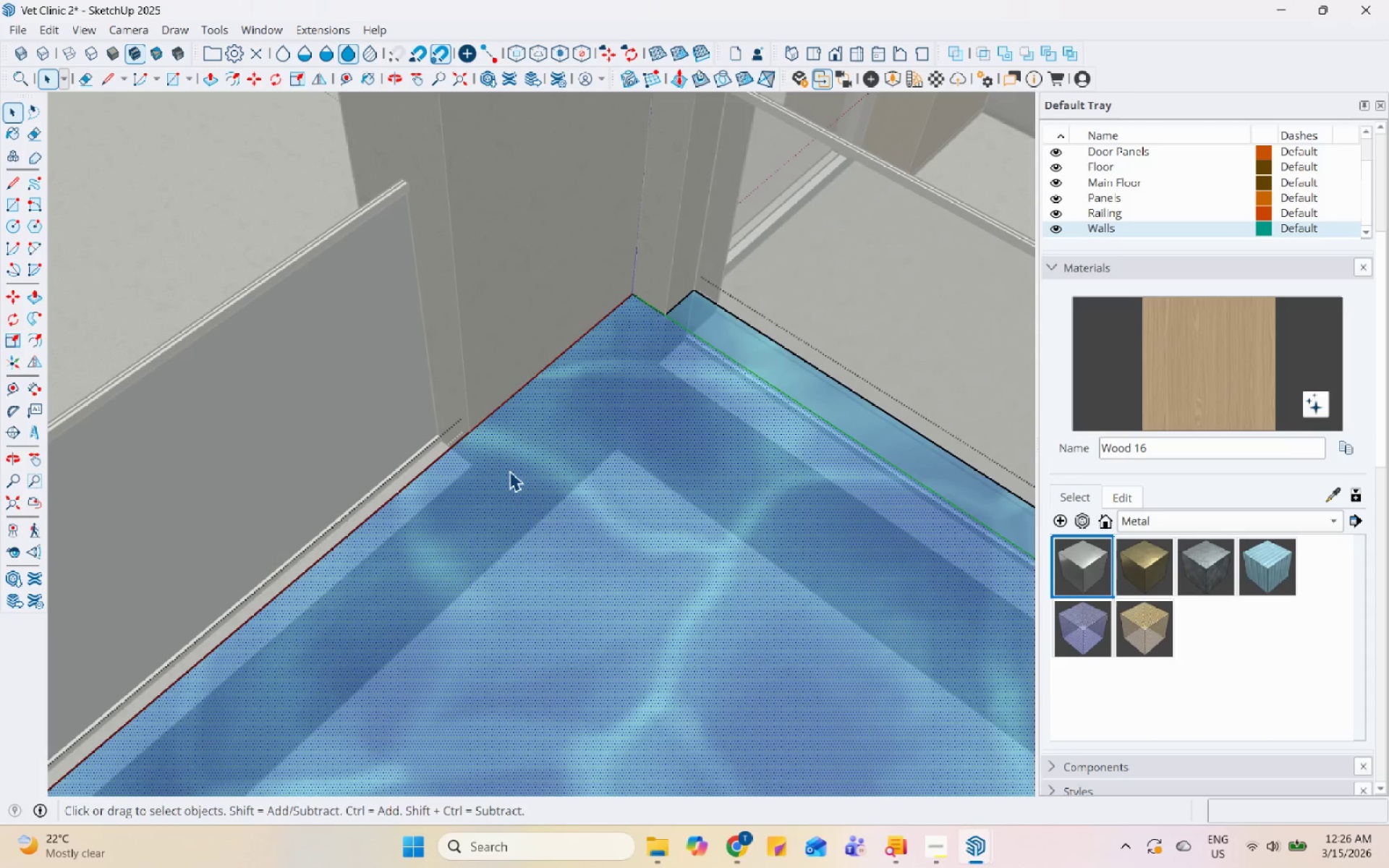 
scroll: coordinate [442, 404], scroll_direction: up, amount: 13.0
 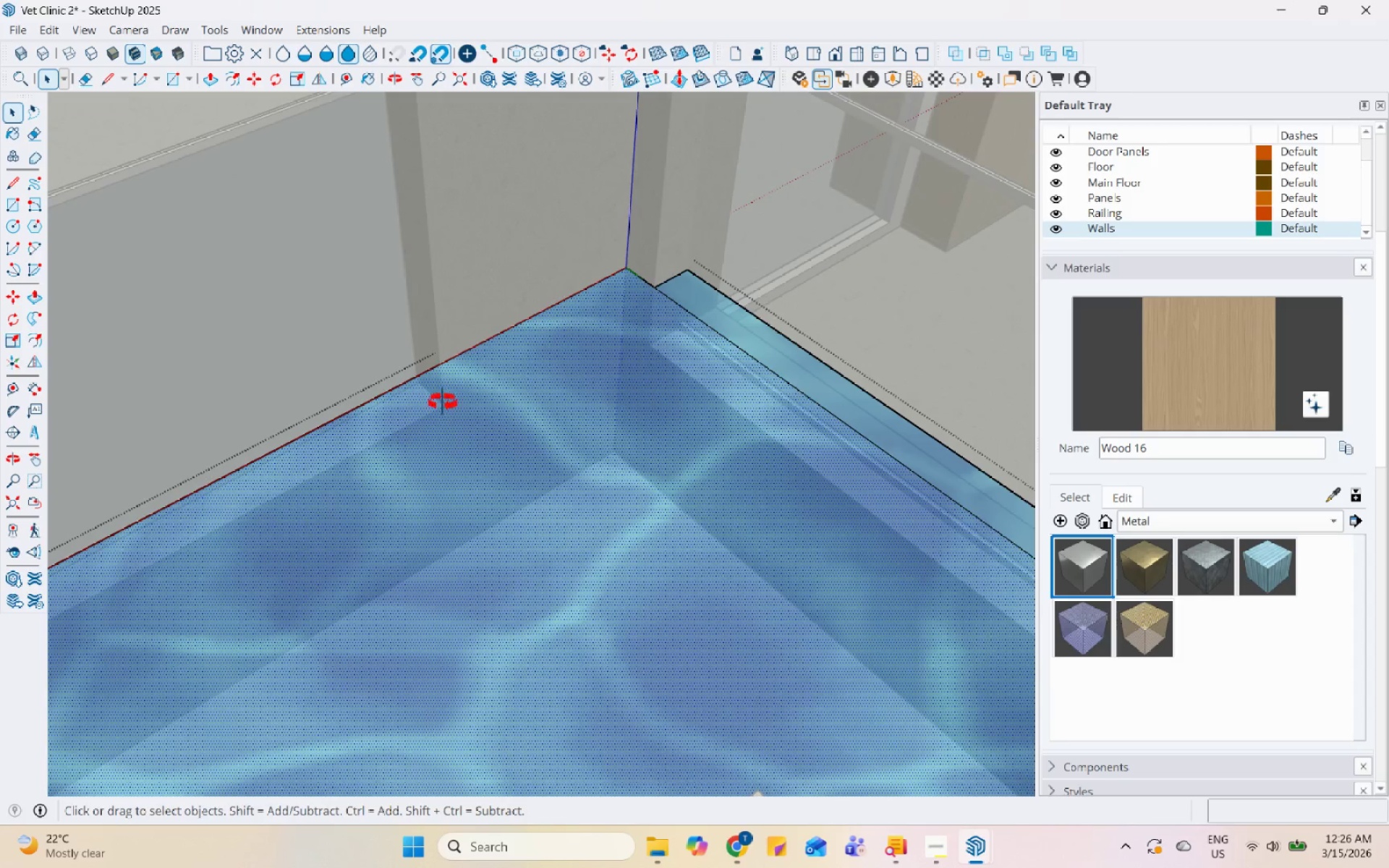 
key(L)
 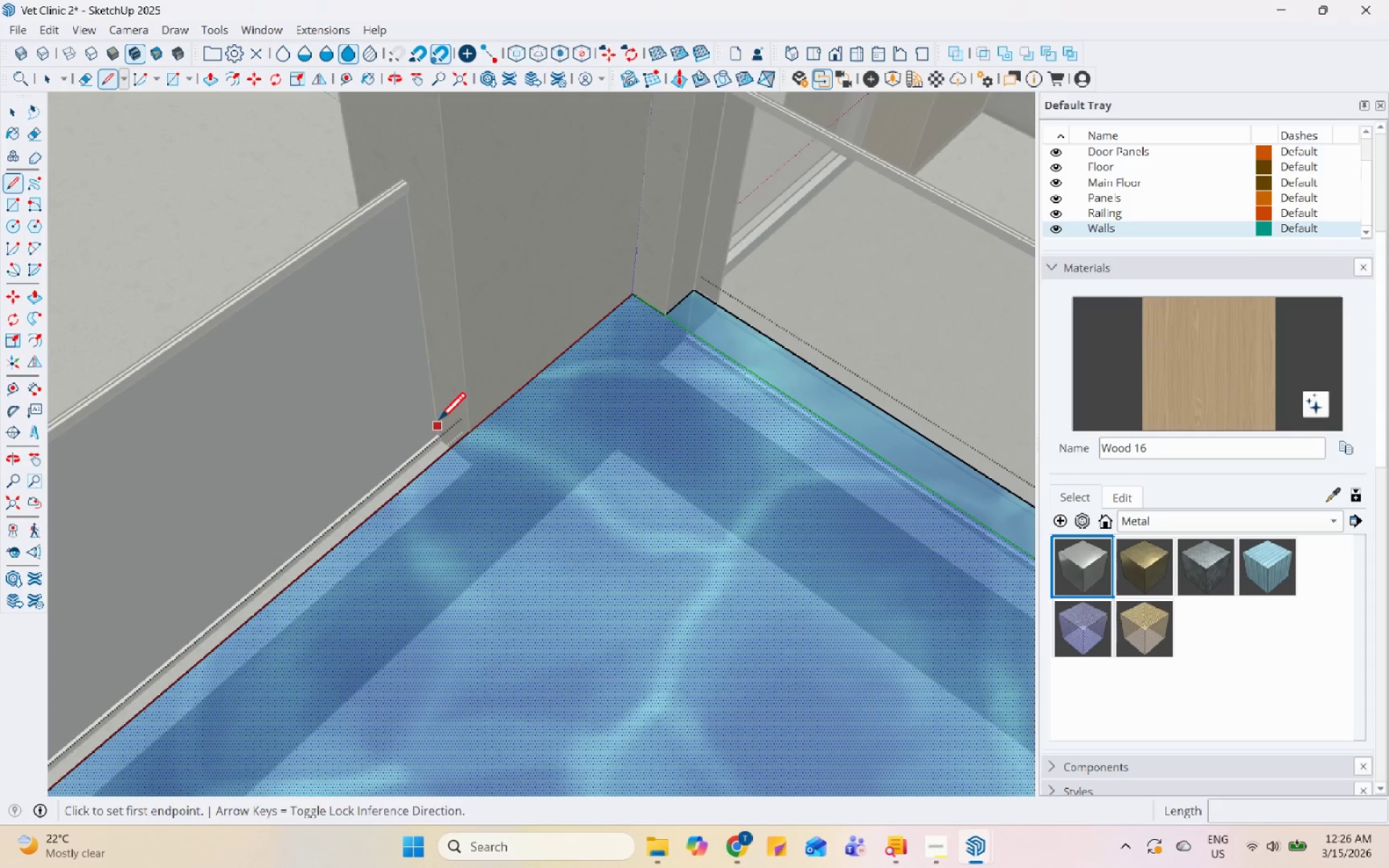 
scroll: coordinate [455, 404], scroll_direction: up, amount: 4.0
 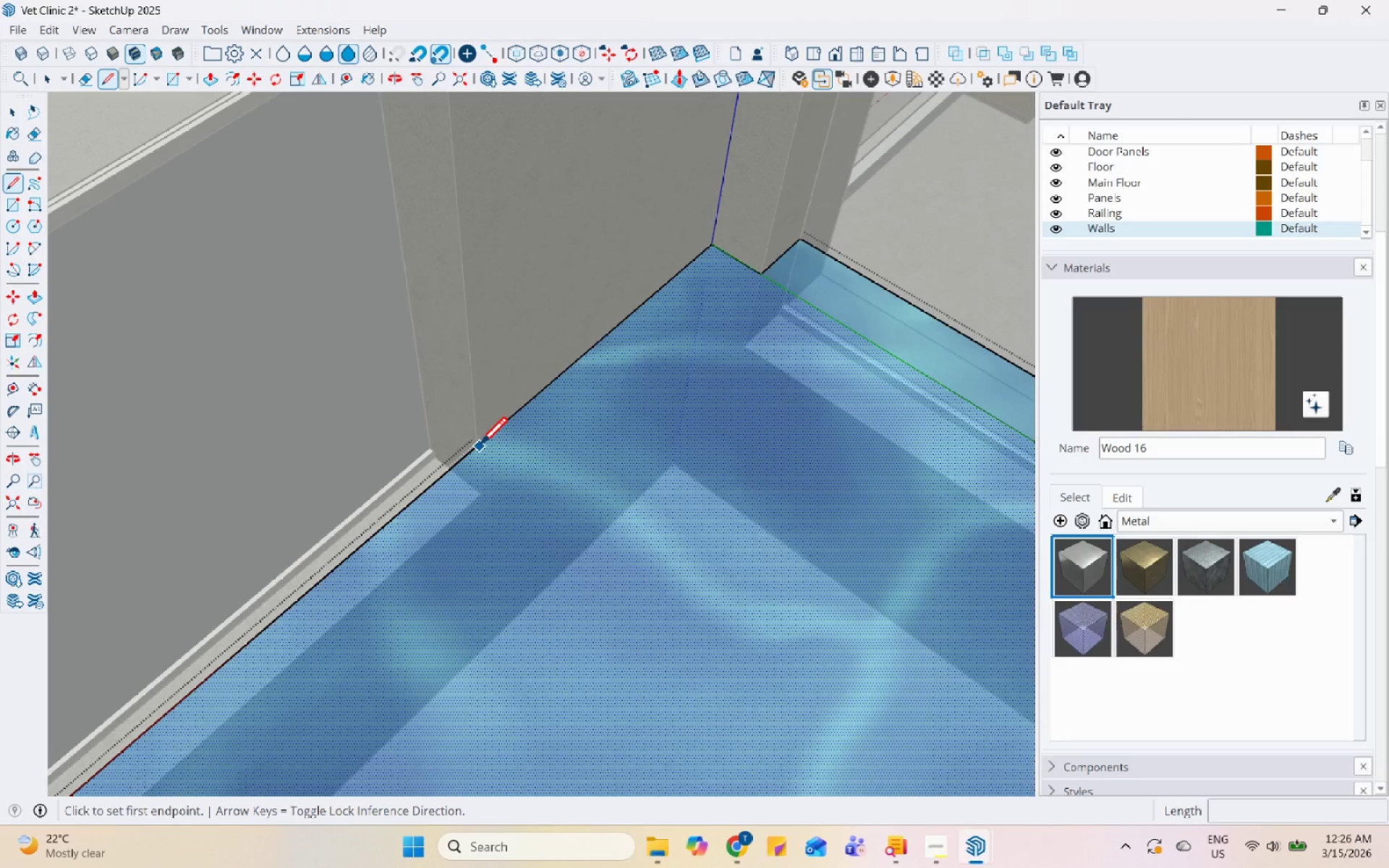 
wait(6.6)
 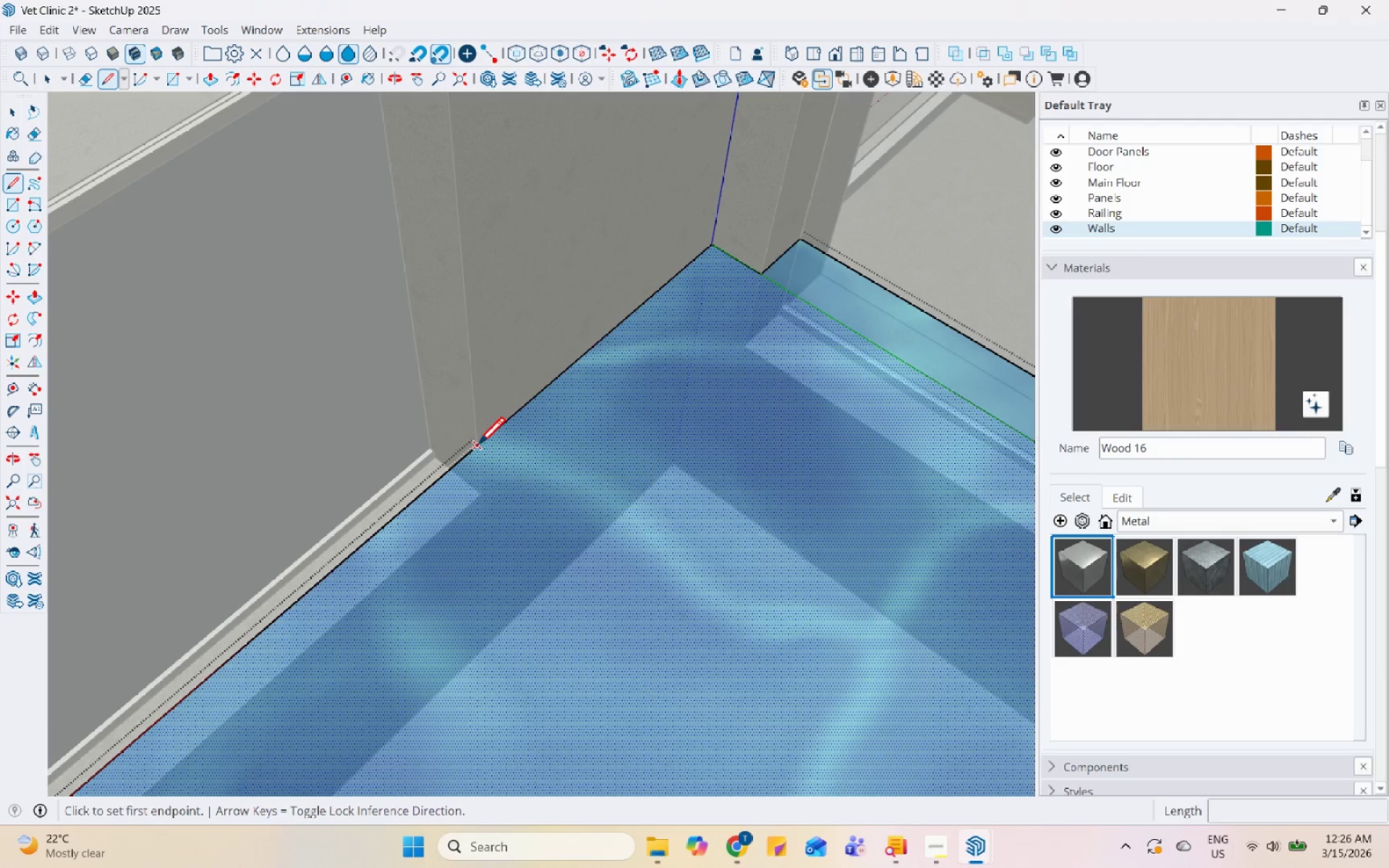 
left_click([477, 445])
 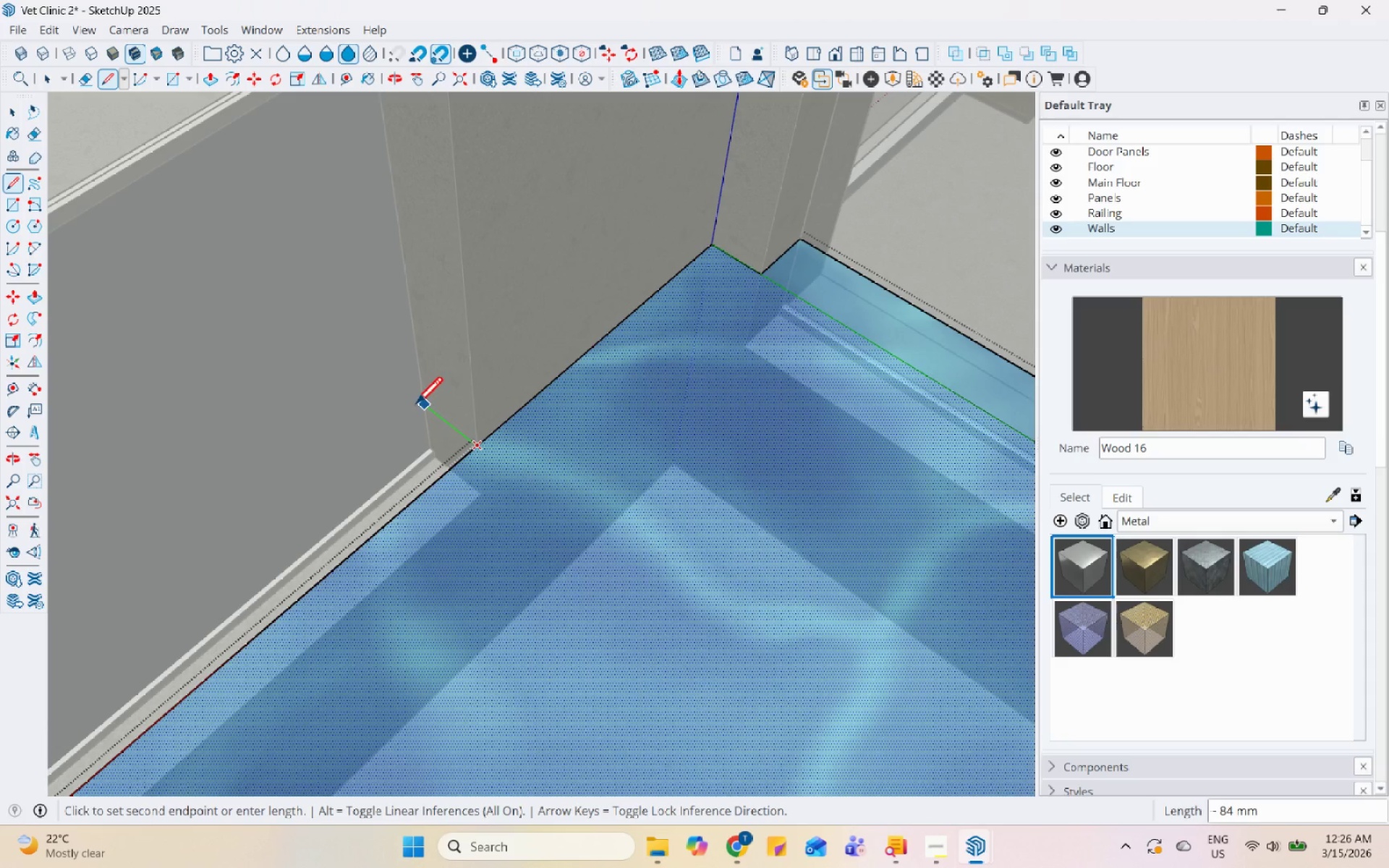 
left_click([415, 406])
 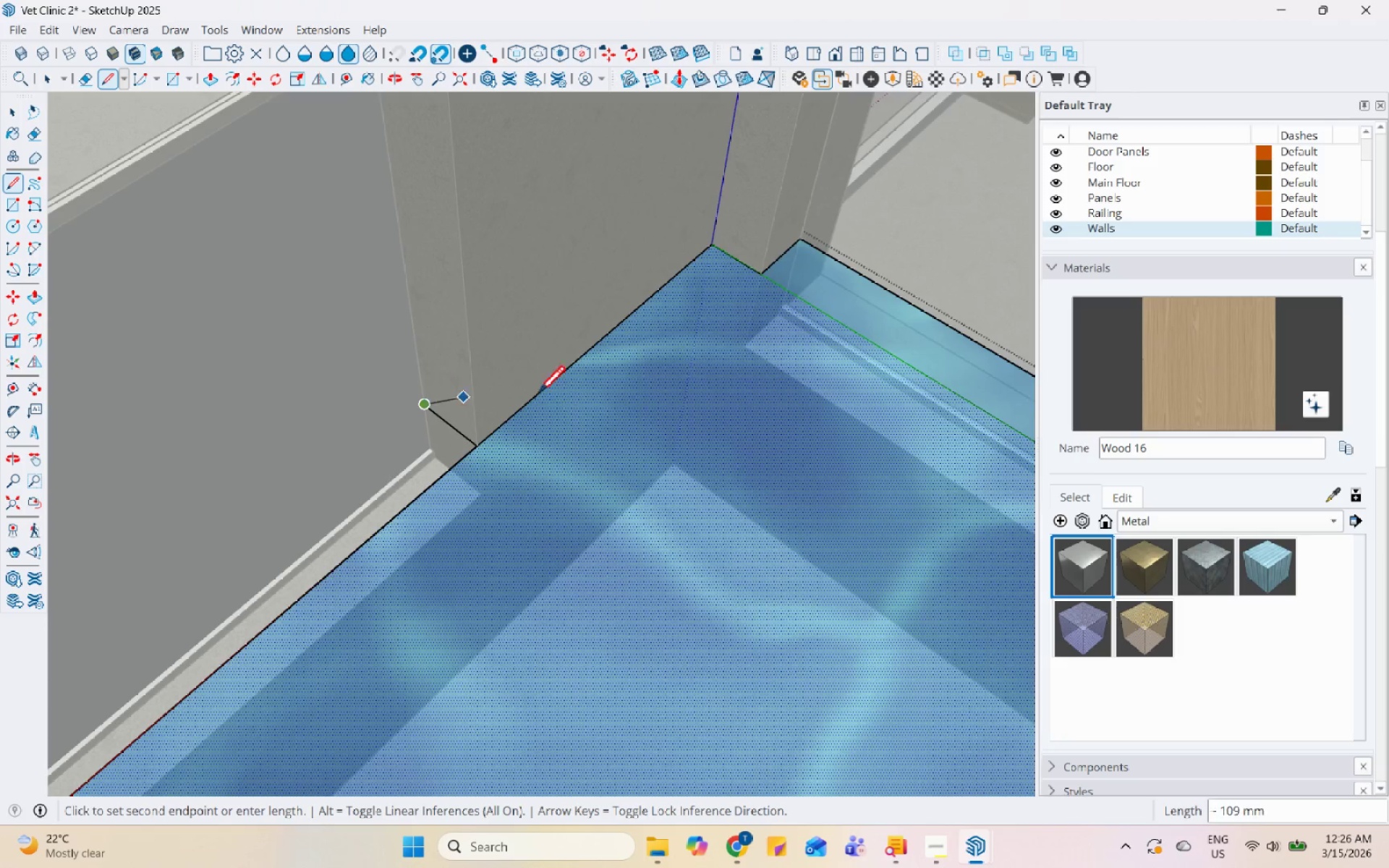 
scroll: coordinate [650, 400], scroll_direction: down, amount: 13.0
 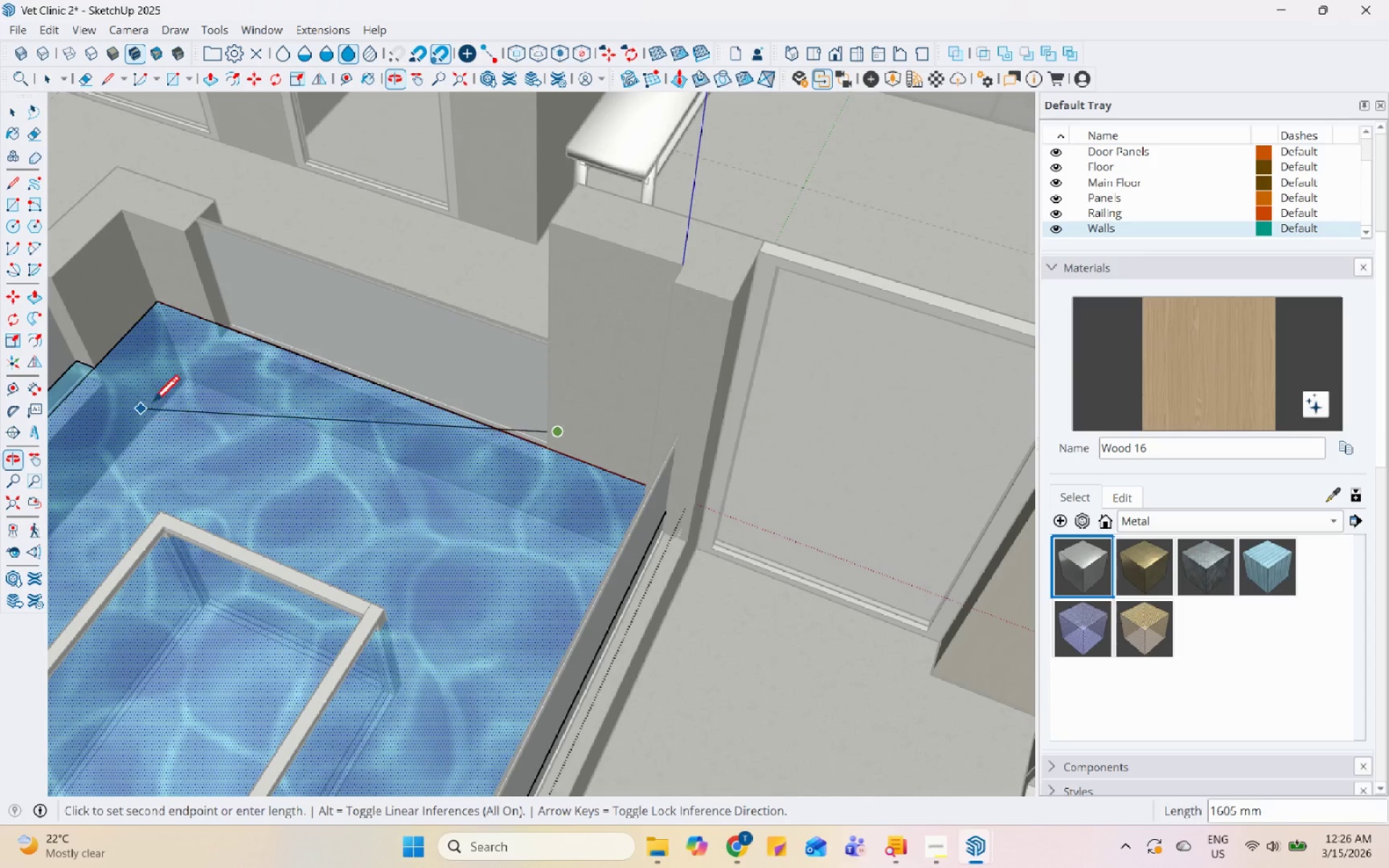 
scroll: coordinate [250, 310], scroll_direction: up, amount: 12.0
 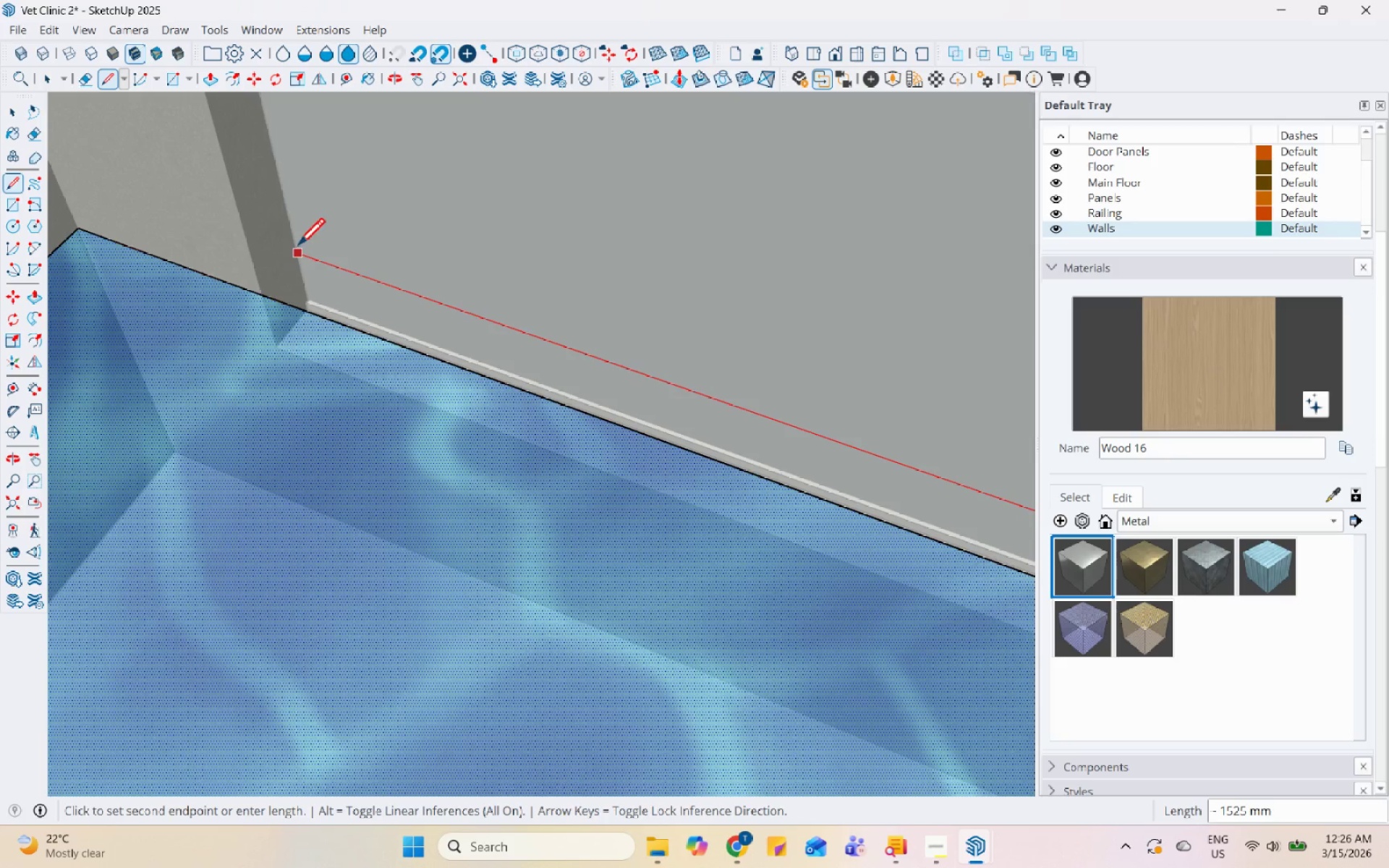 
left_click([295, 246])
 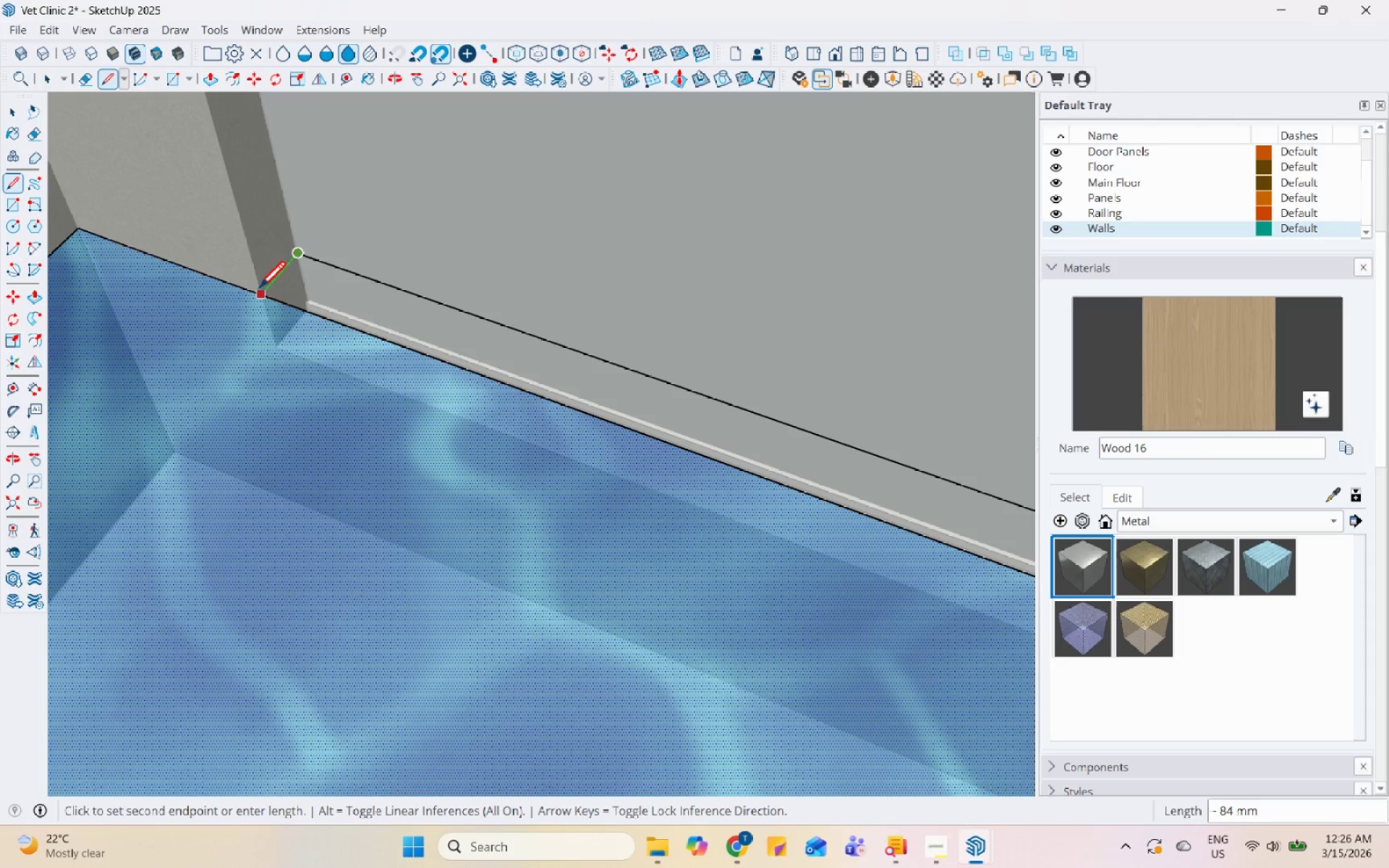 
left_click([258, 290])
 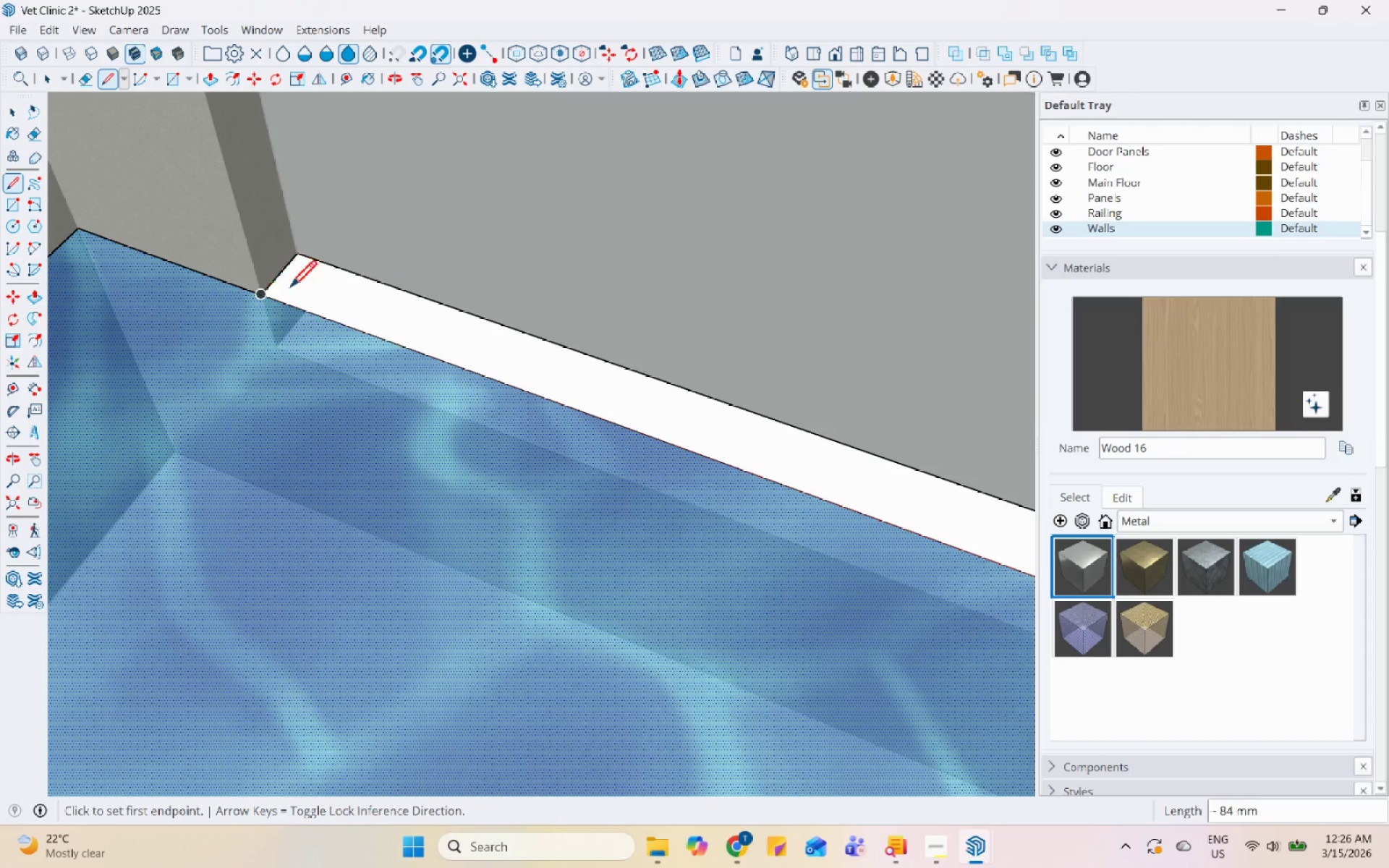 
key(Space)
 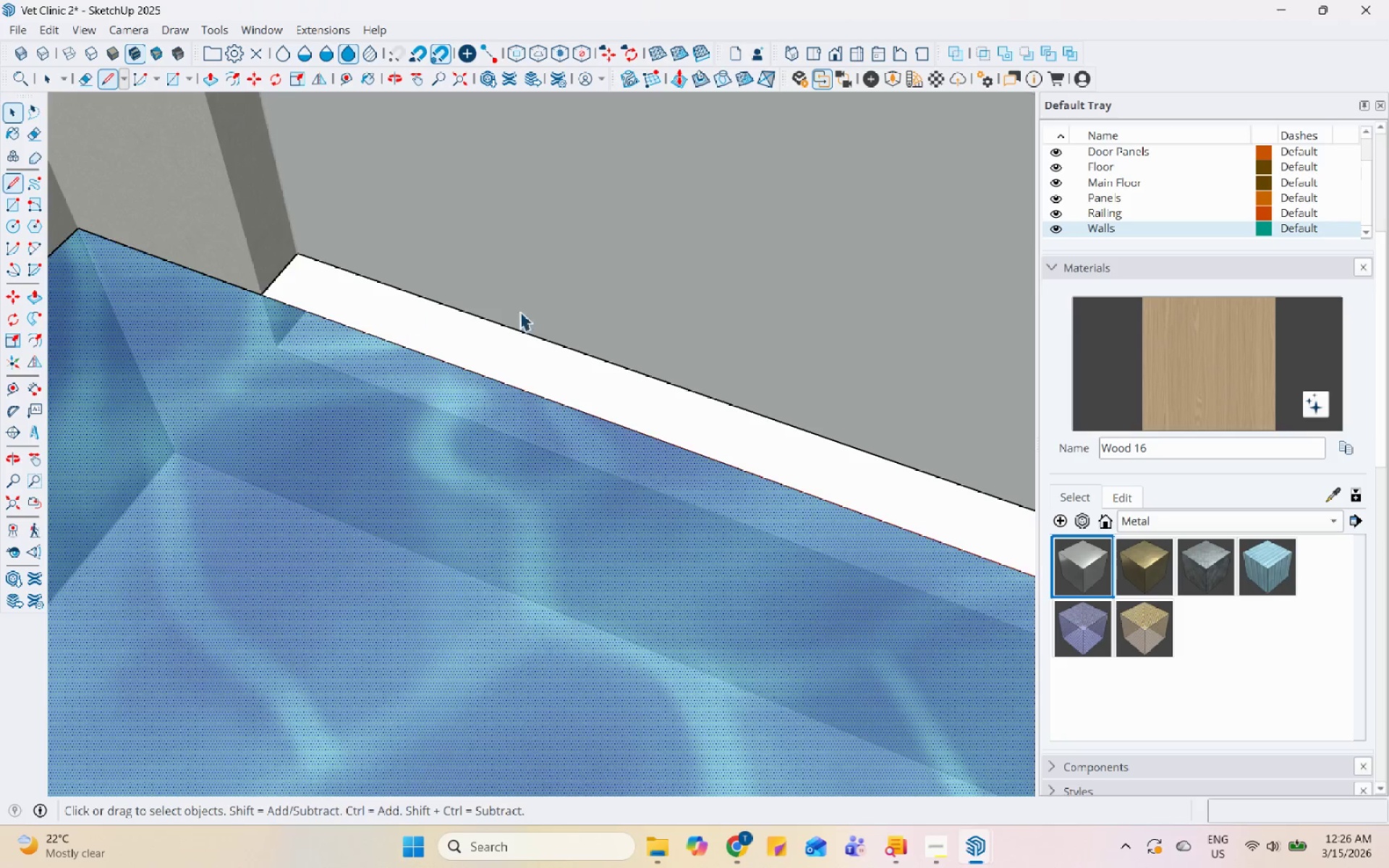 
scroll: coordinate [521, 316], scroll_direction: down, amount: 6.0
 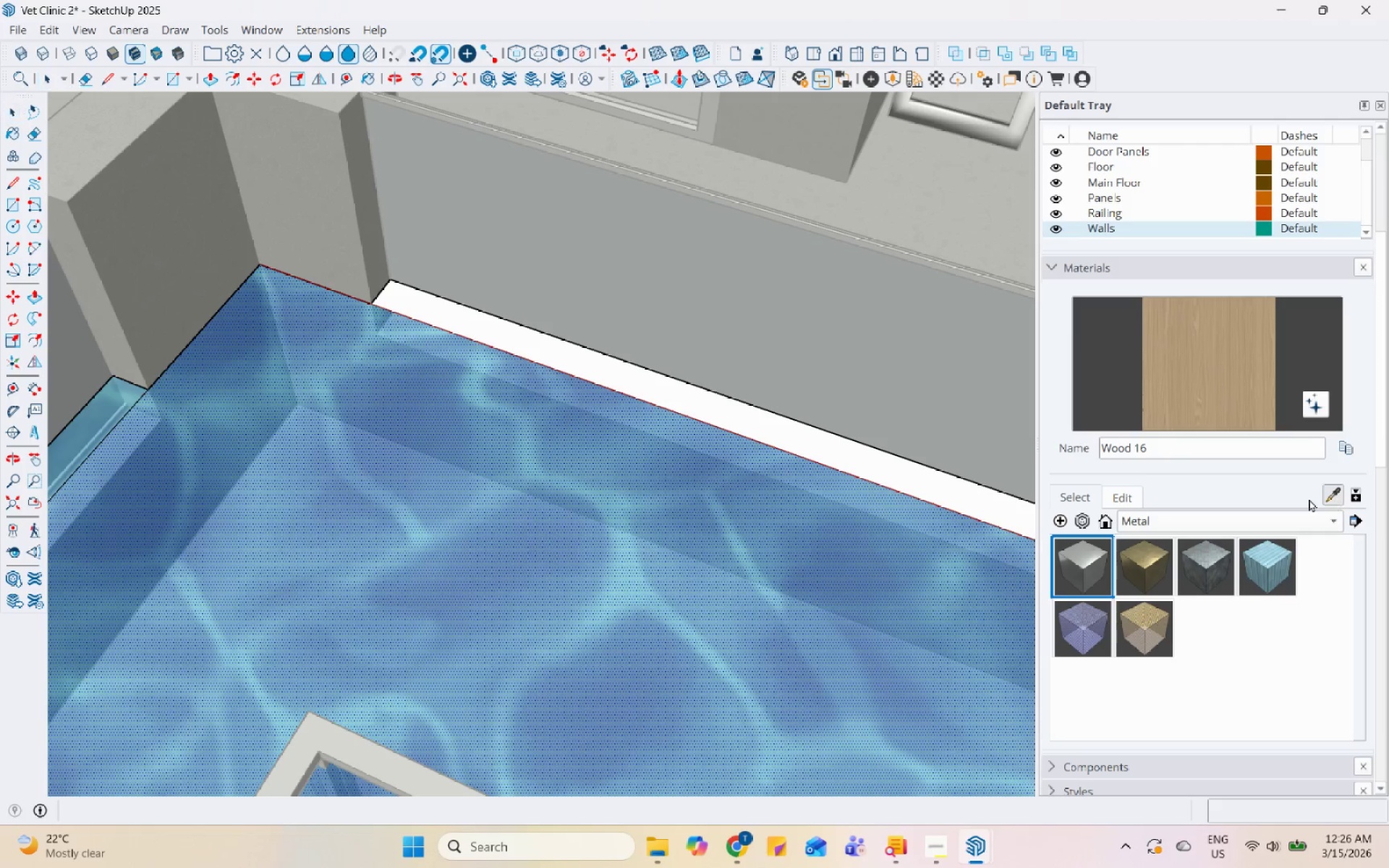 
double_click([832, 499])
 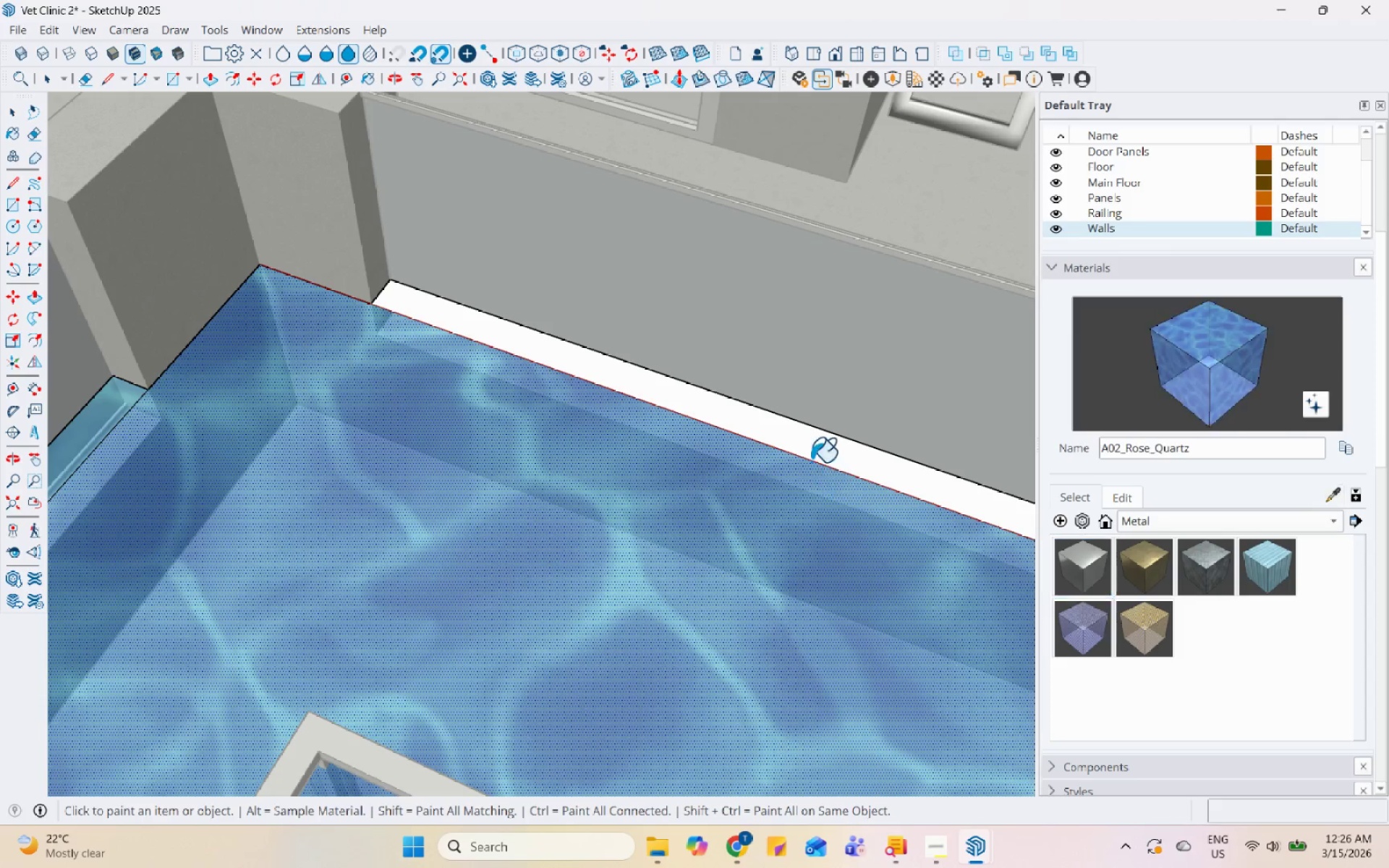 
triple_click([810, 453])
 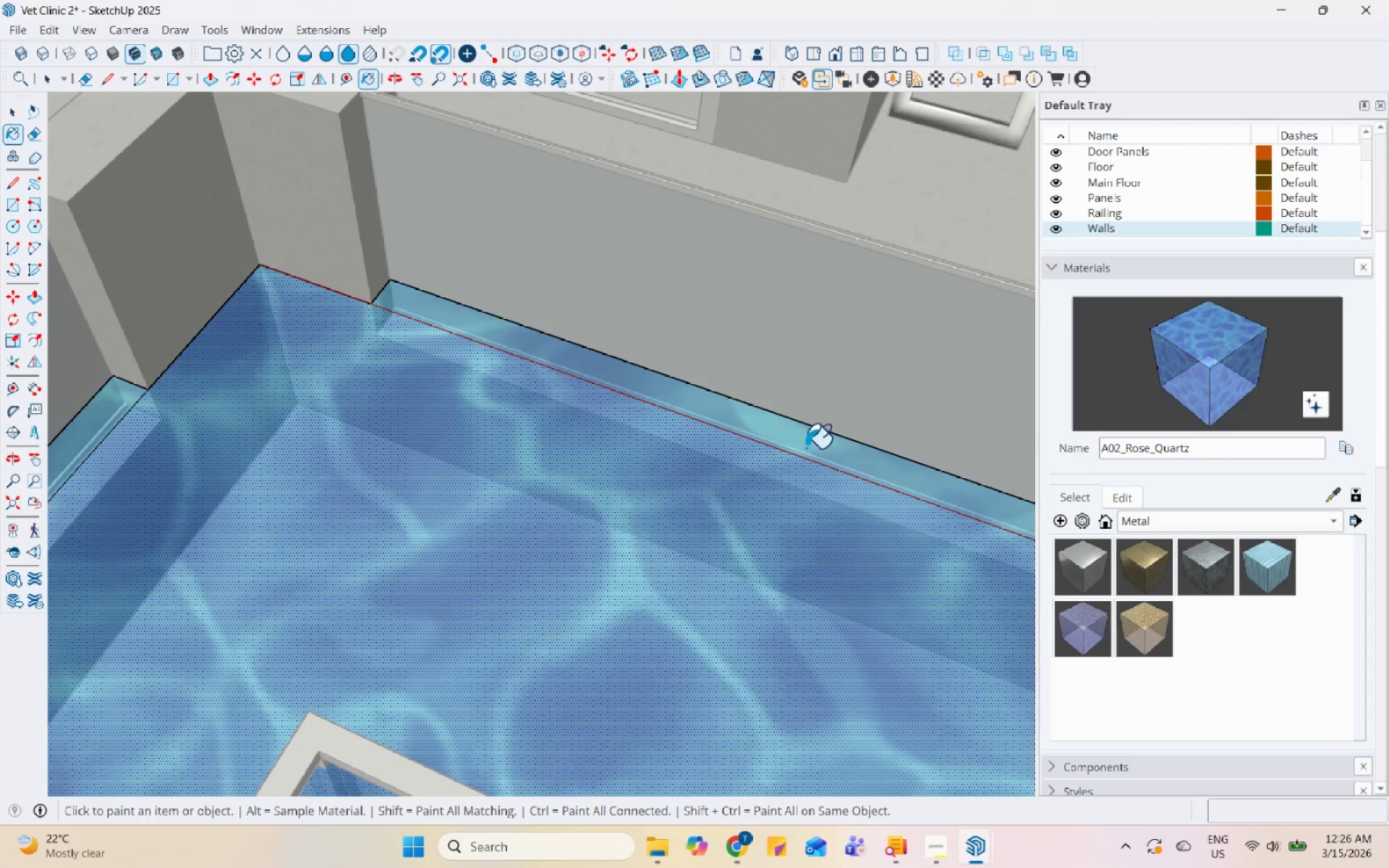 
key(Space)
 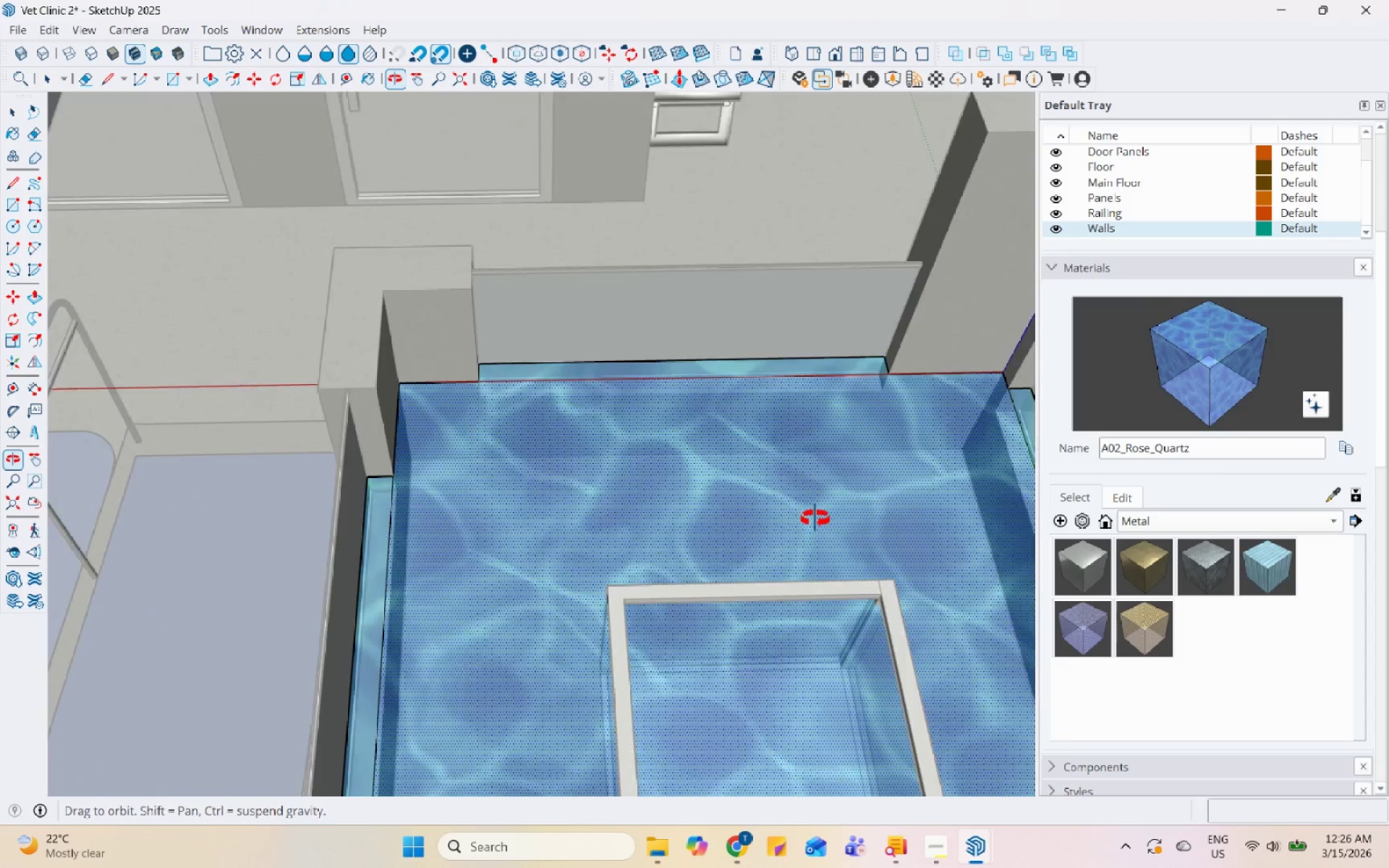 
key(Escape)
 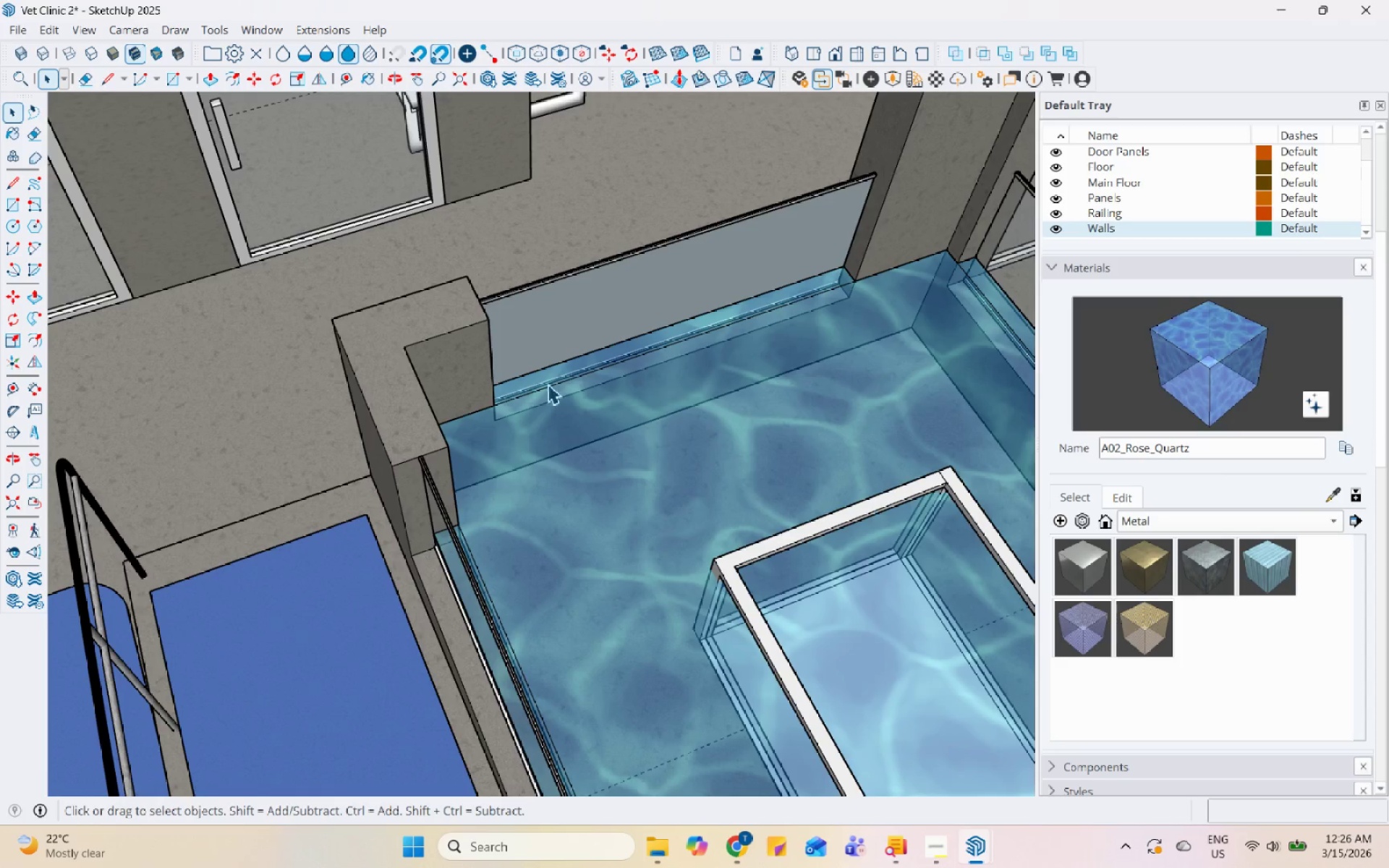 
scroll: coordinate [606, 421], scroll_direction: down, amount: 6.0
 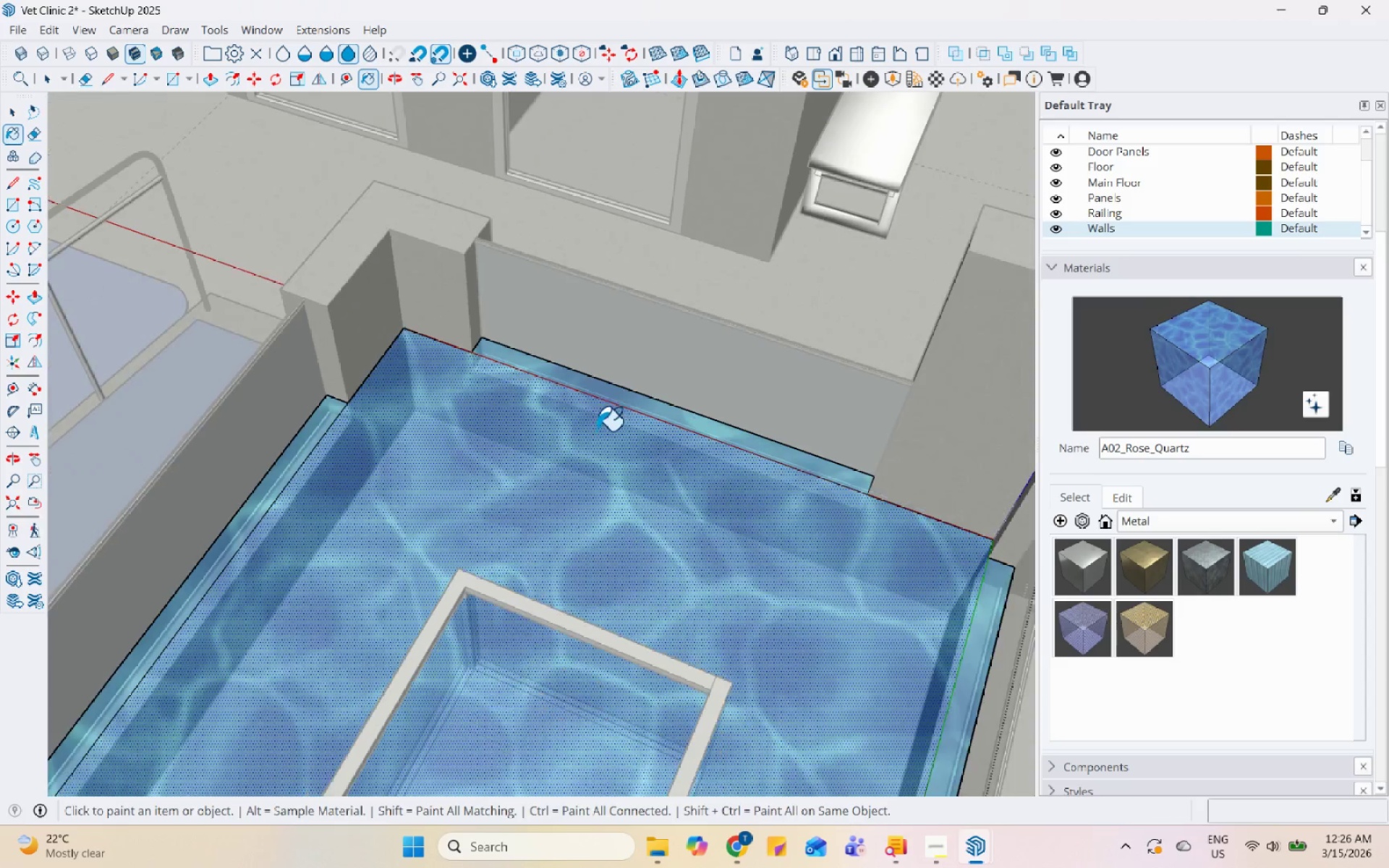 
key(Escape)
 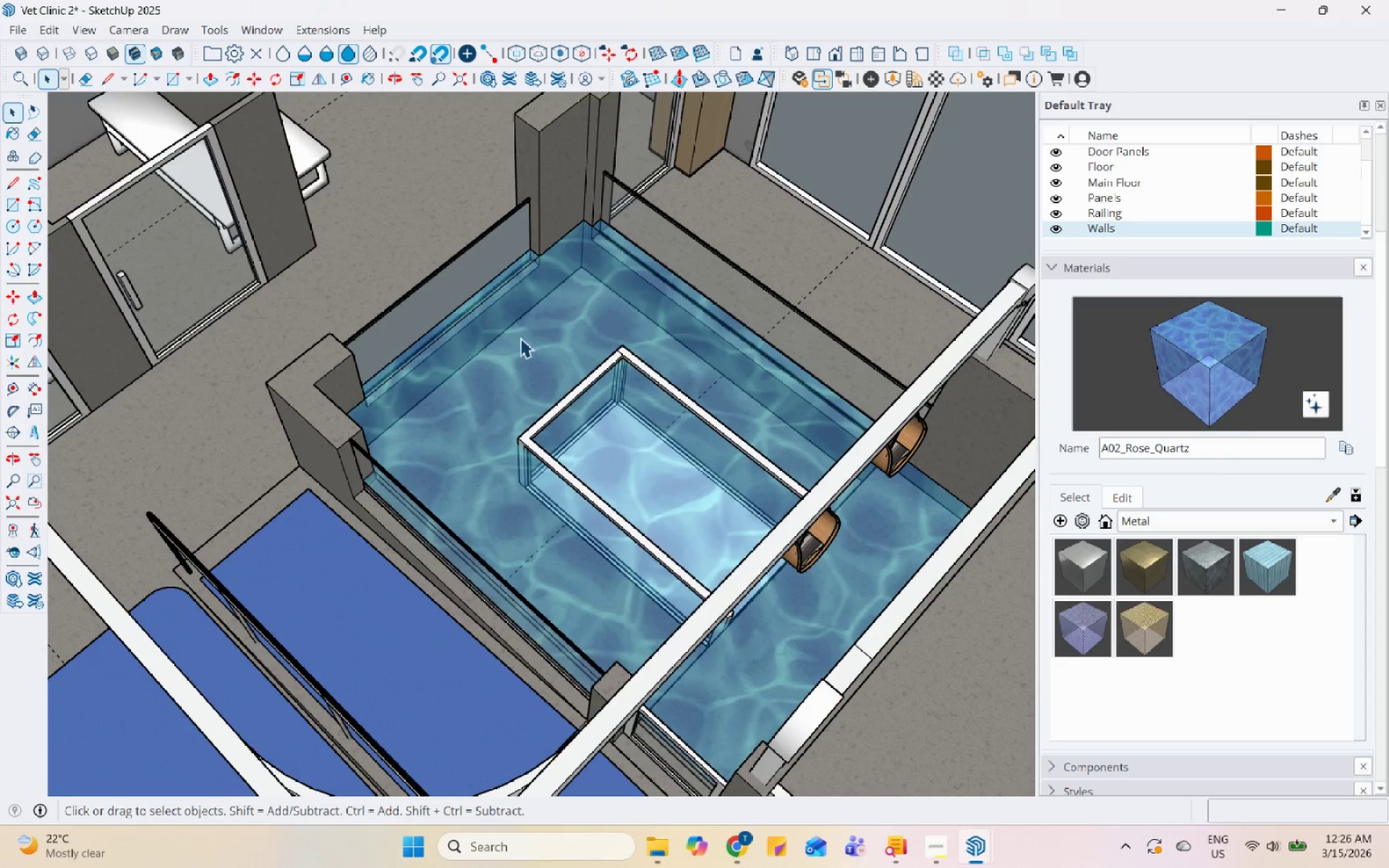 
scroll: coordinate [496, 400], scroll_direction: down, amount: 11.0
 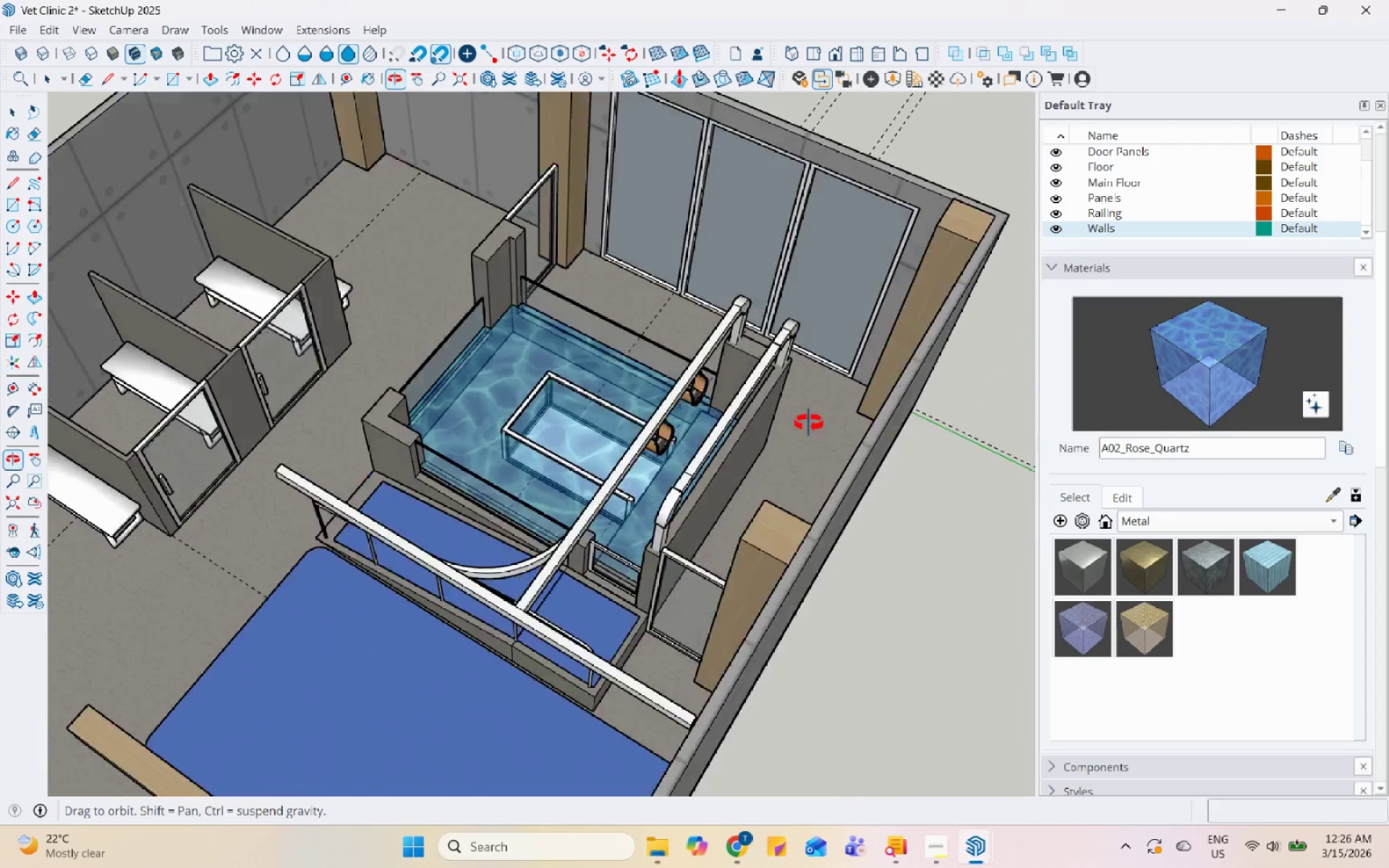 
scroll: coordinate [888, 414], scroll_direction: up, amount: 6.0
 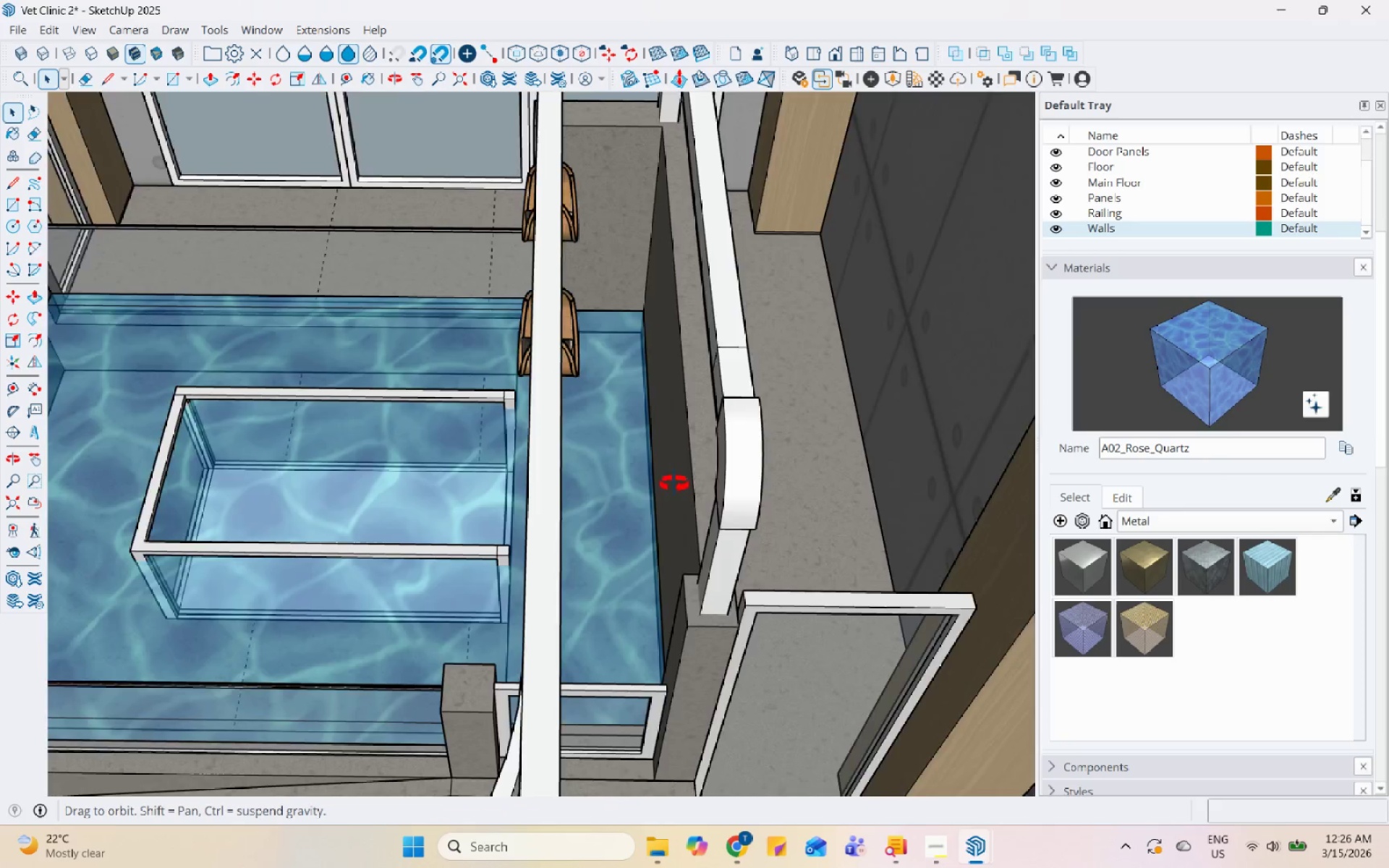 
scroll: coordinate [568, 430], scroll_direction: down, amount: 9.0
 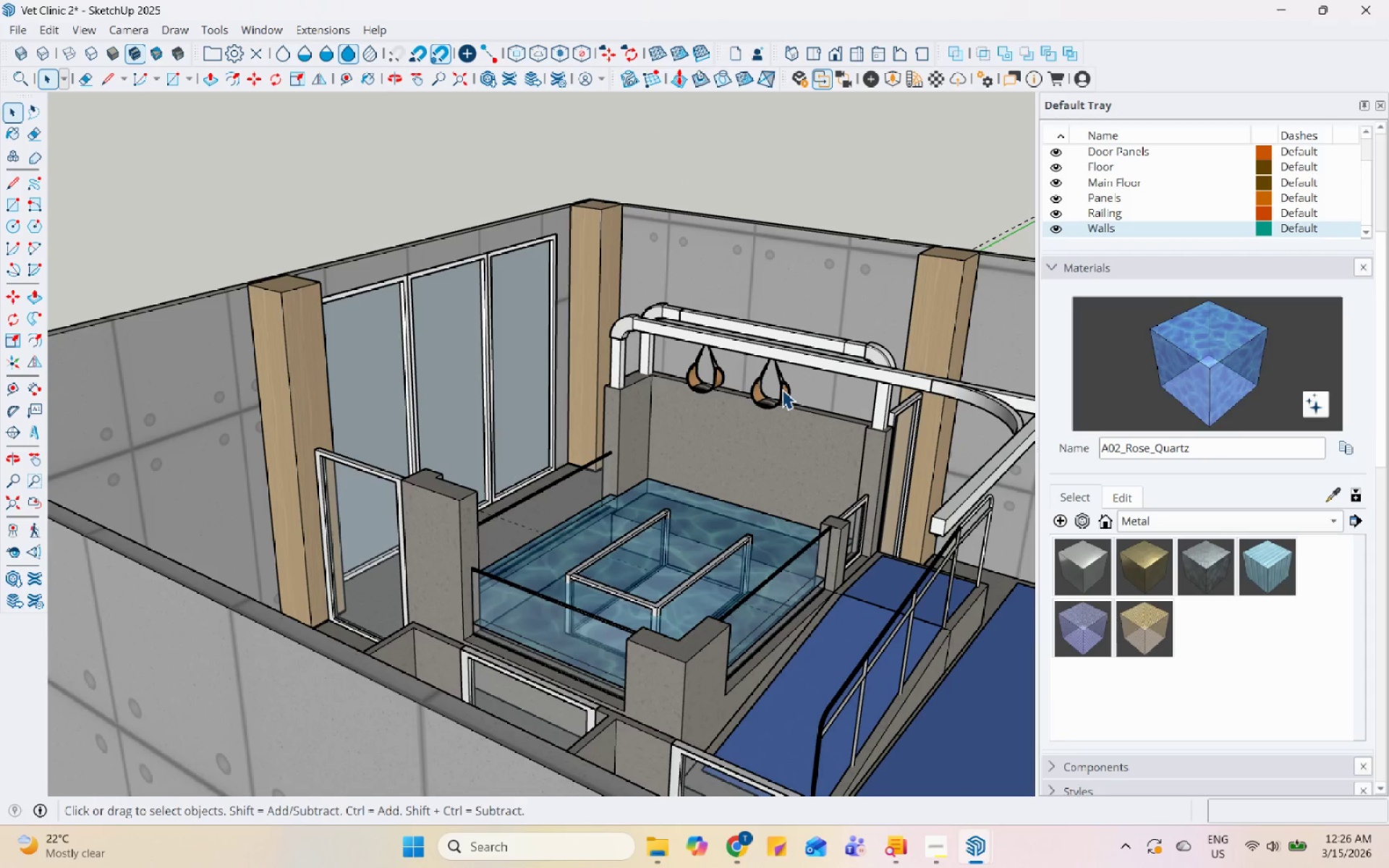 
scroll: coordinate [443, 341], scroll_direction: up, amount: 13.0
 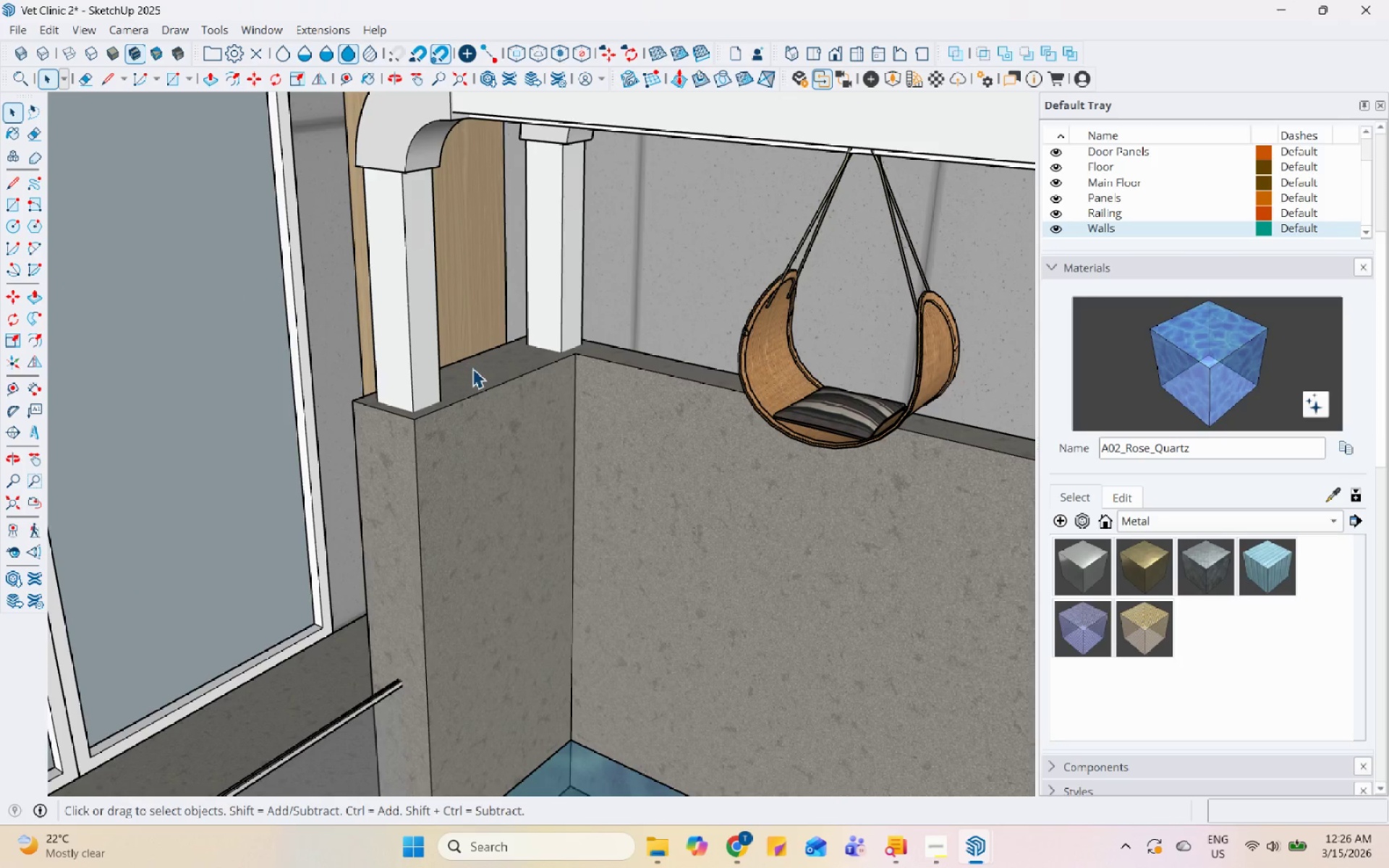 
double_click([472, 368])
 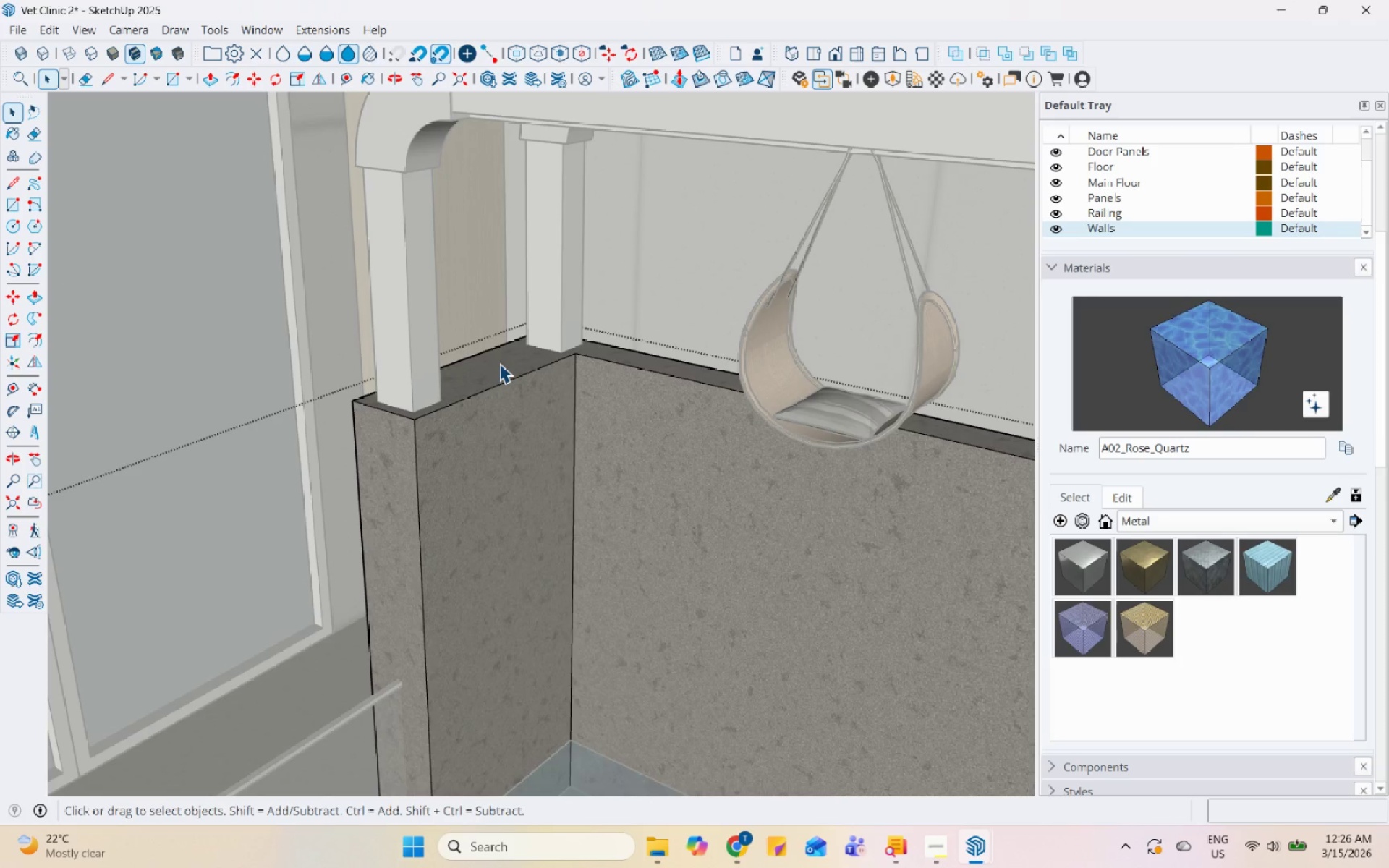 
triple_click([499, 363])
 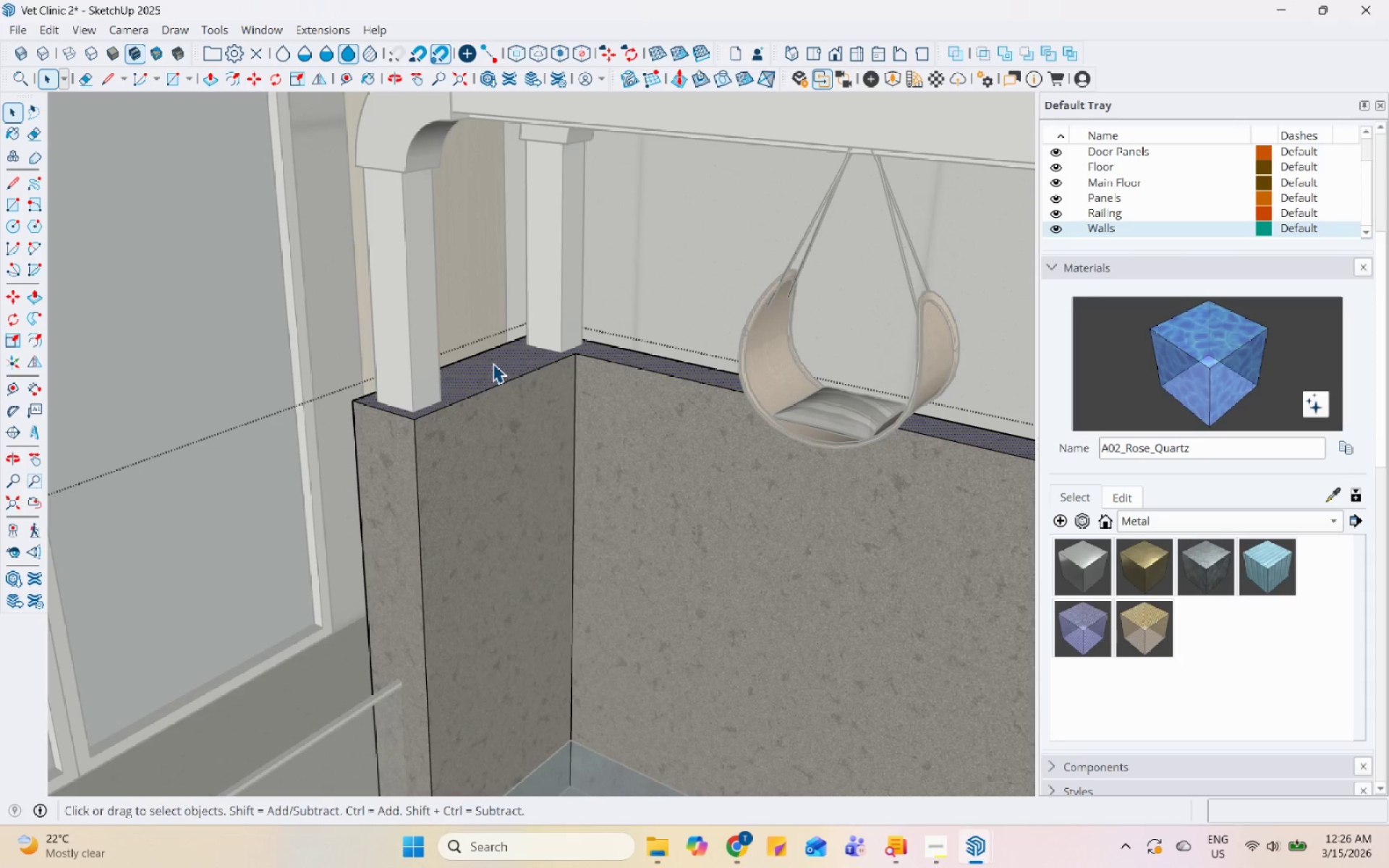 
key(P)
 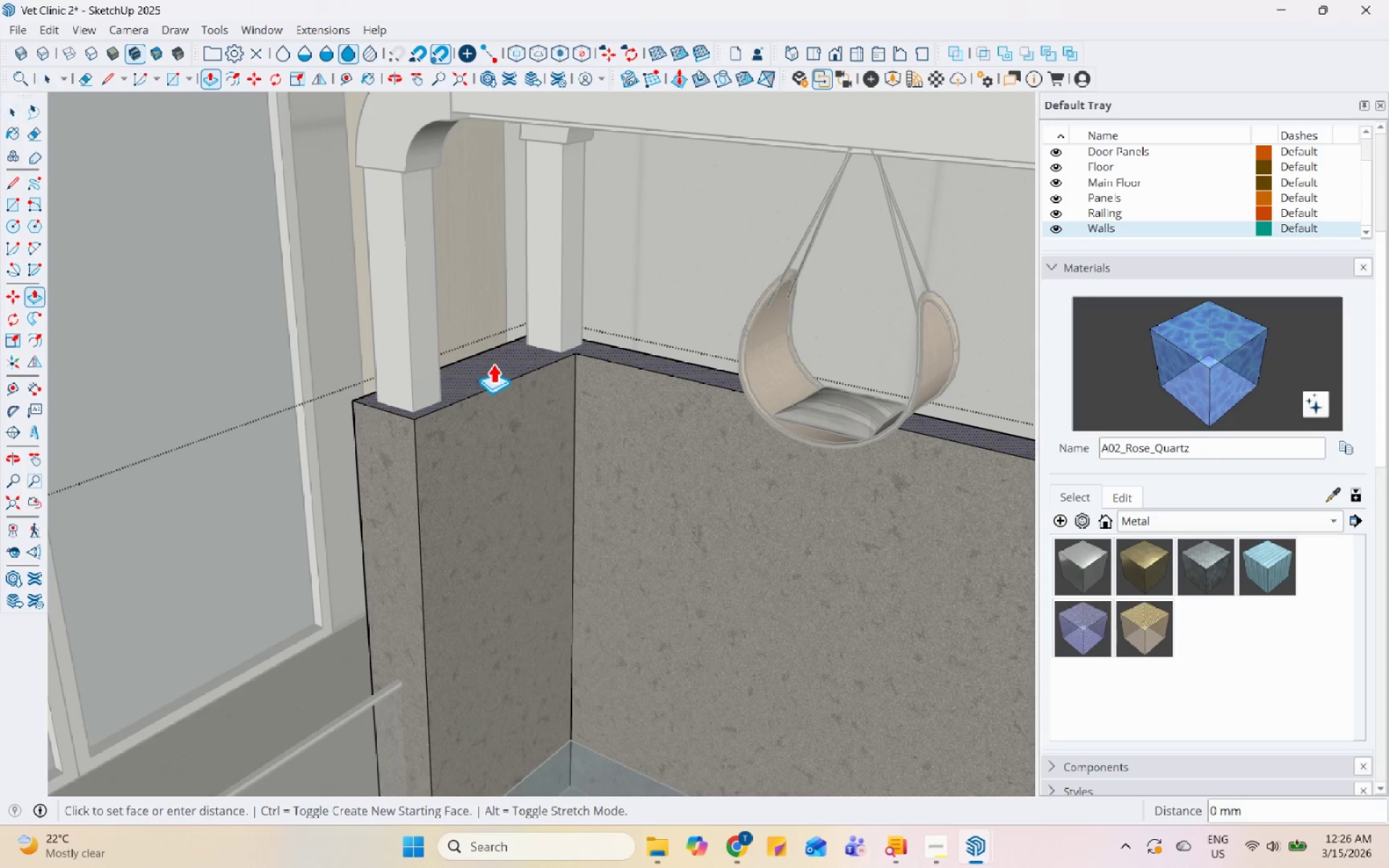 
left_click([493, 363])
 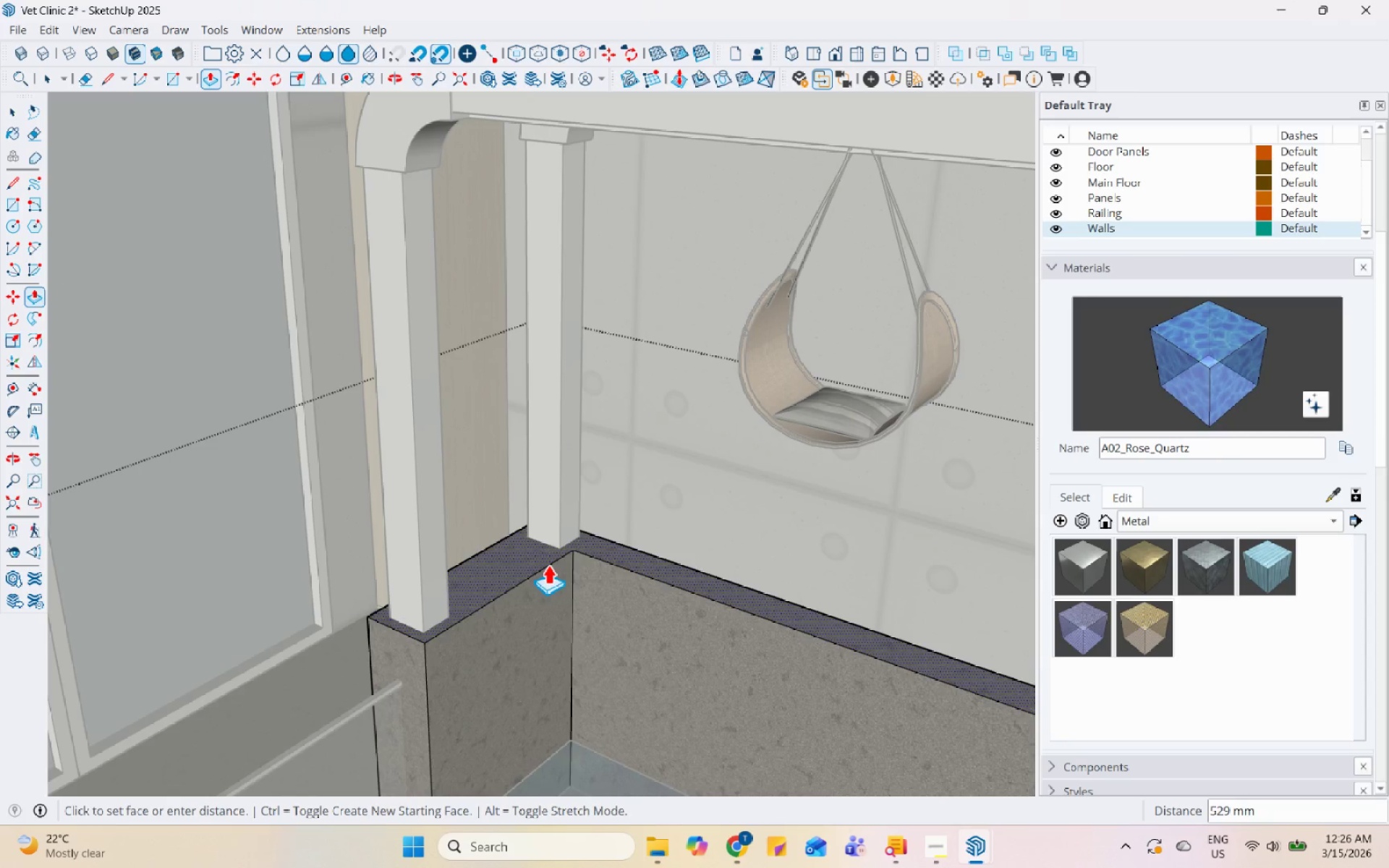 
left_click([569, 503])
 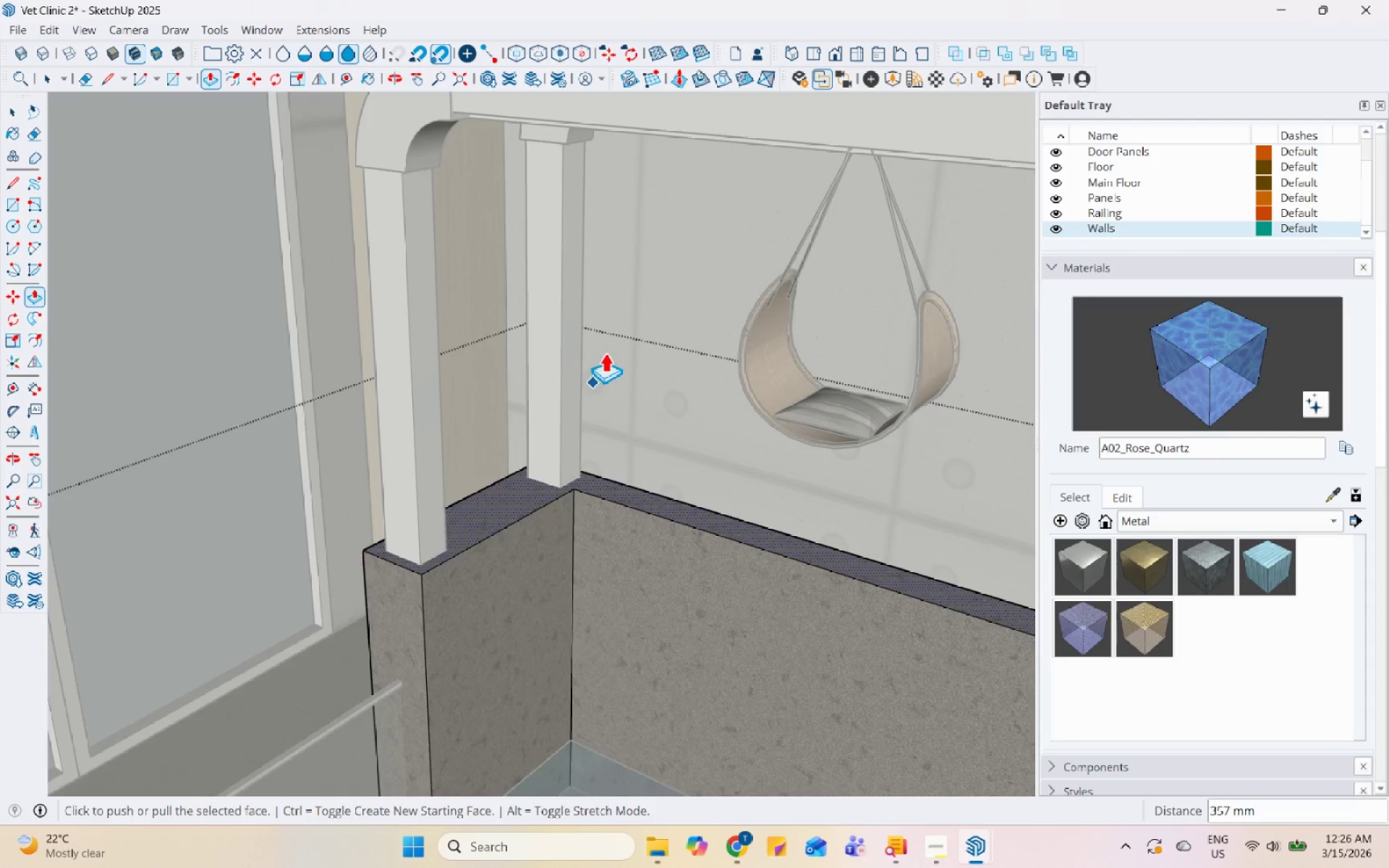 
key(Space)
 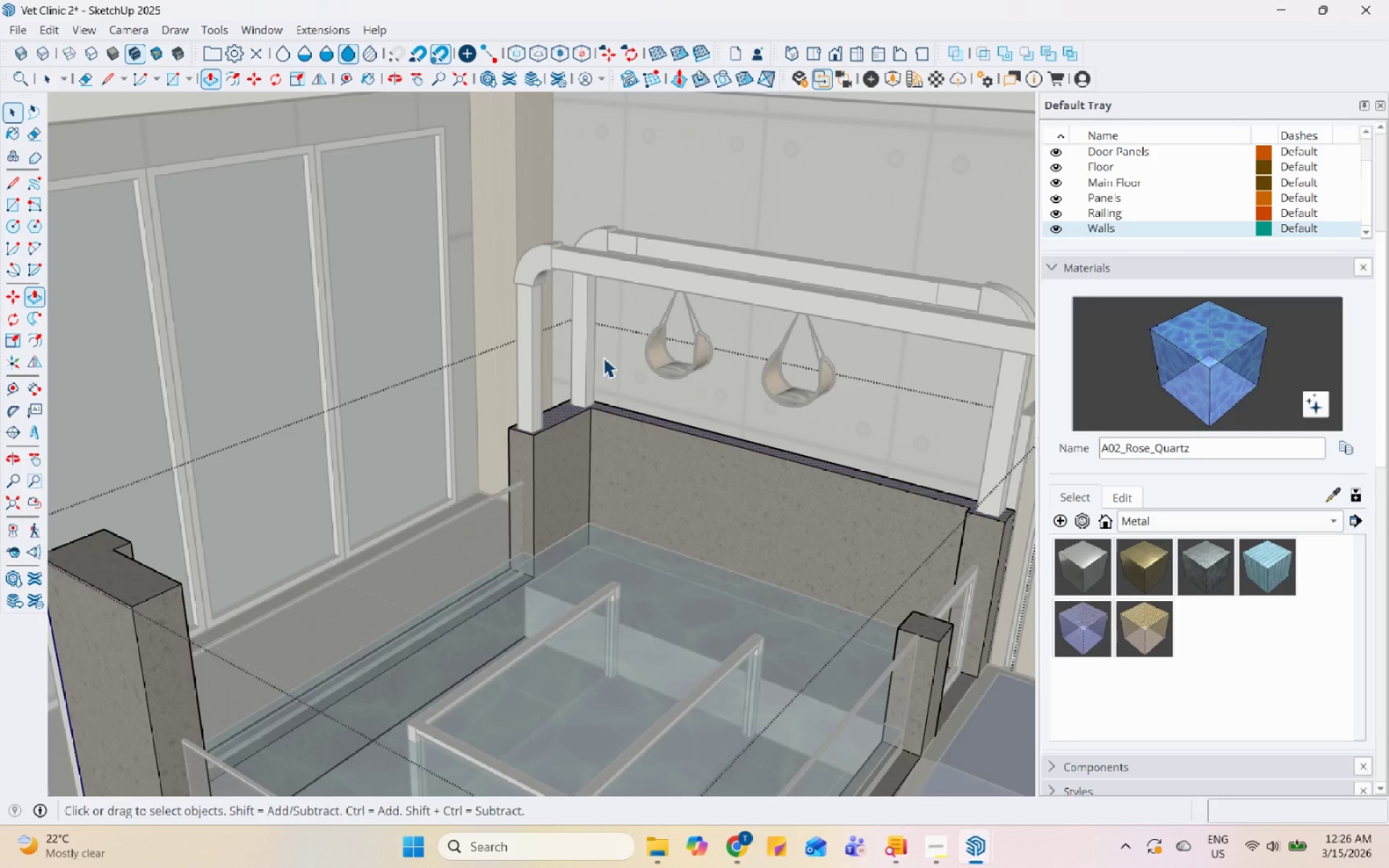 
key(Escape)
 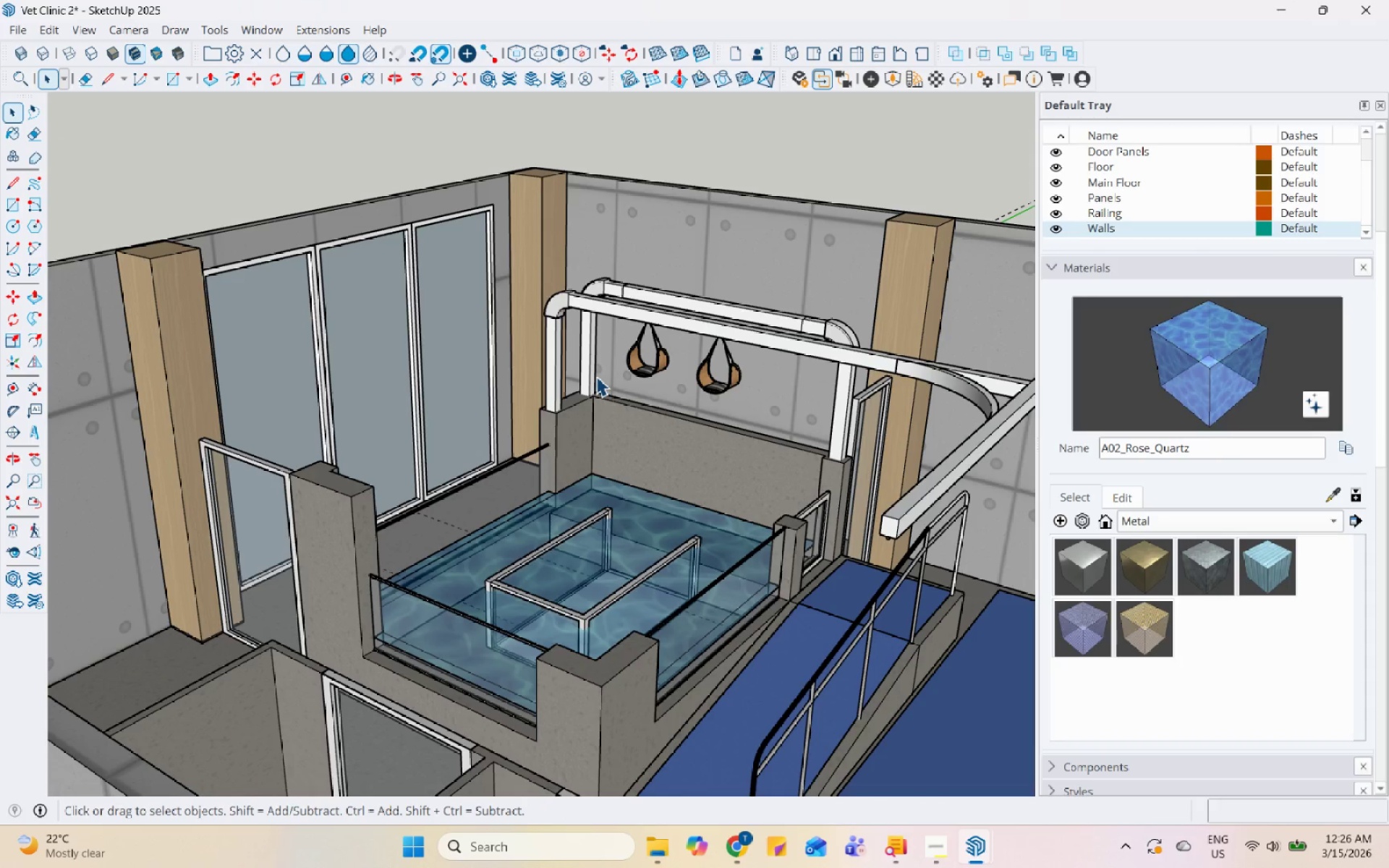 
key(Escape)
 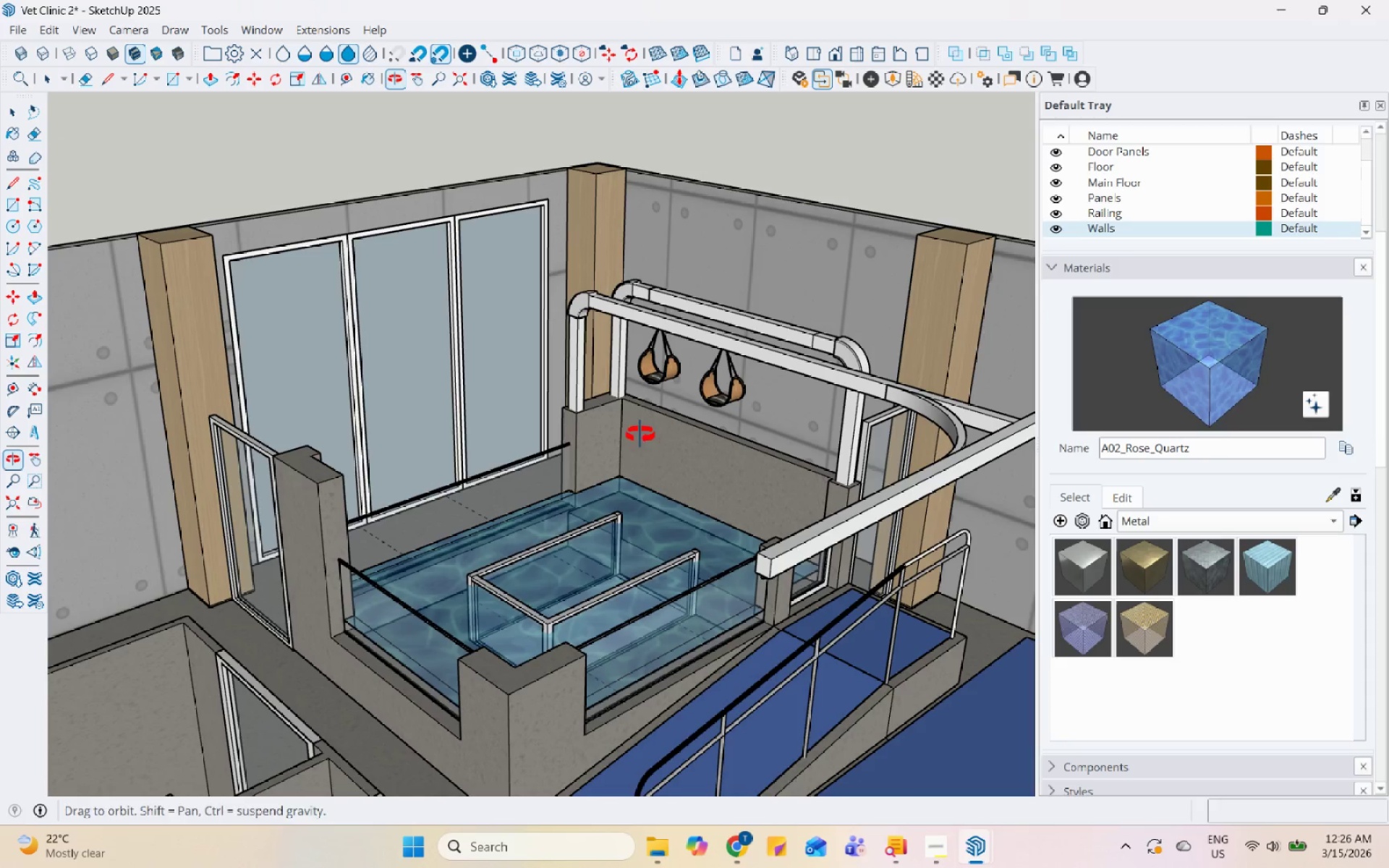 
scroll: coordinate [596, 375], scroll_direction: down, amount: 11.0
 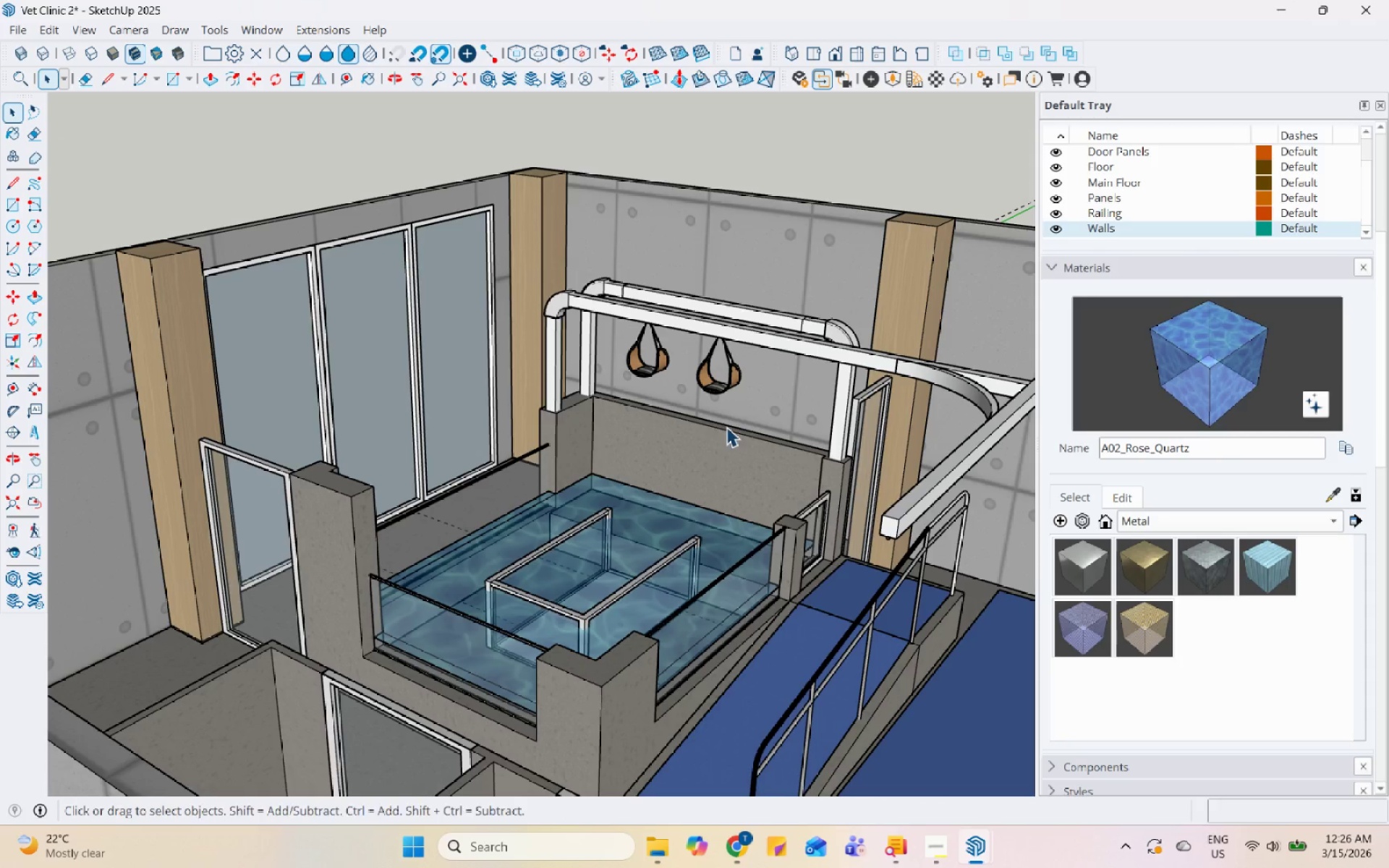 
scroll: coordinate [217, 521], scroll_direction: up, amount: 4.0
 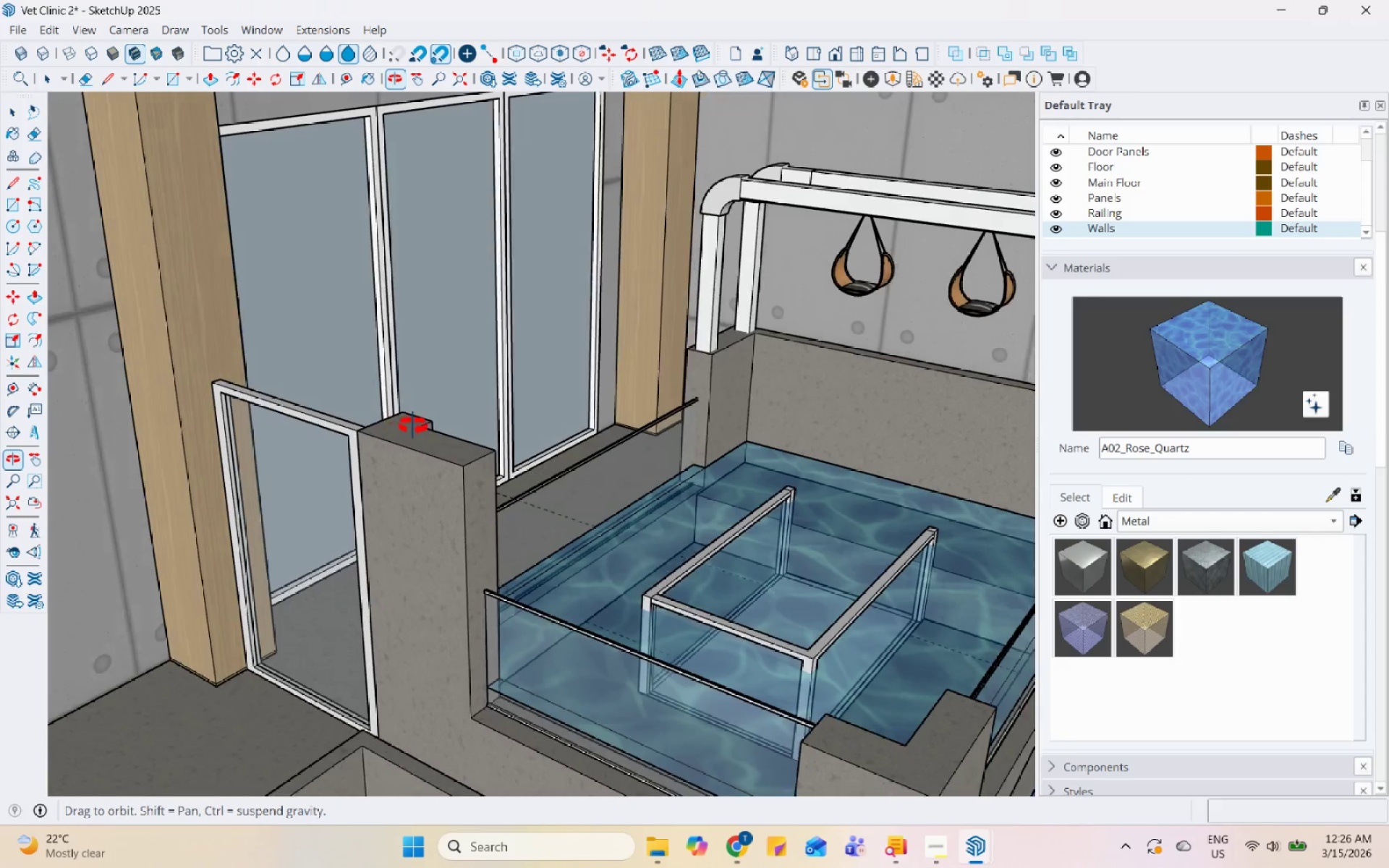 
scroll: coordinate [569, 545], scroll_direction: down, amount: 16.0
 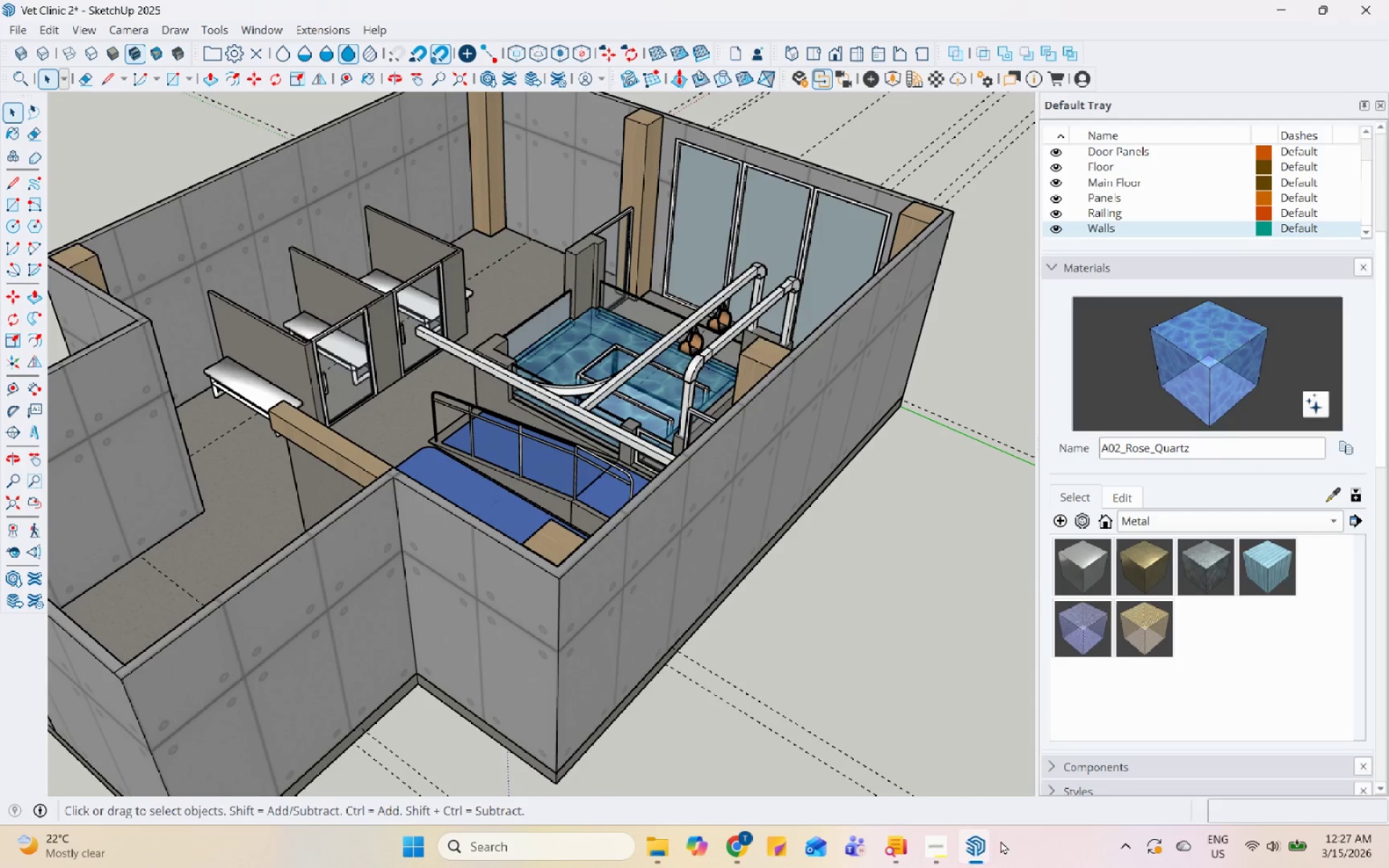 
left_click([946, 846])